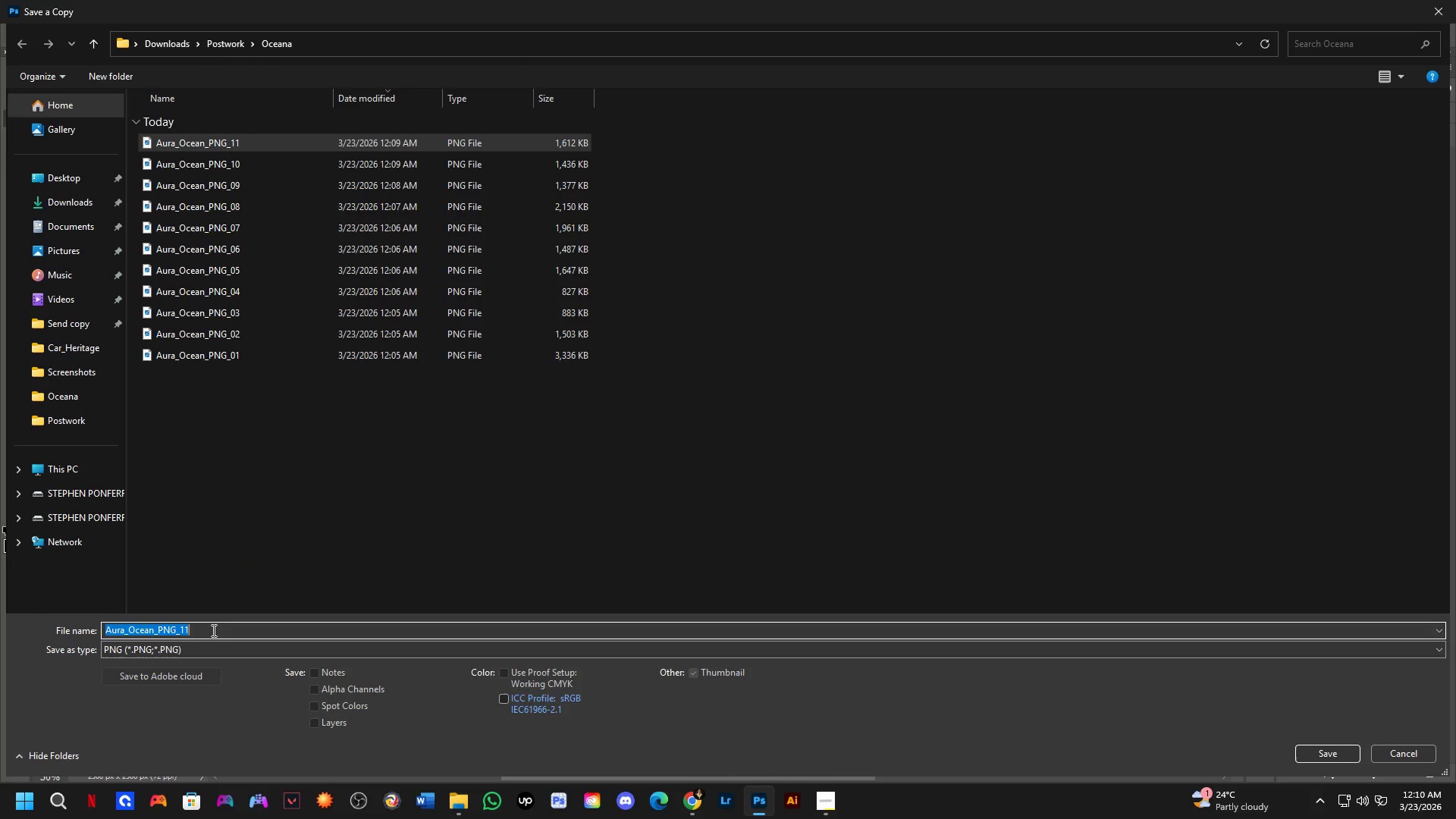 
triple_click([212, 630])
 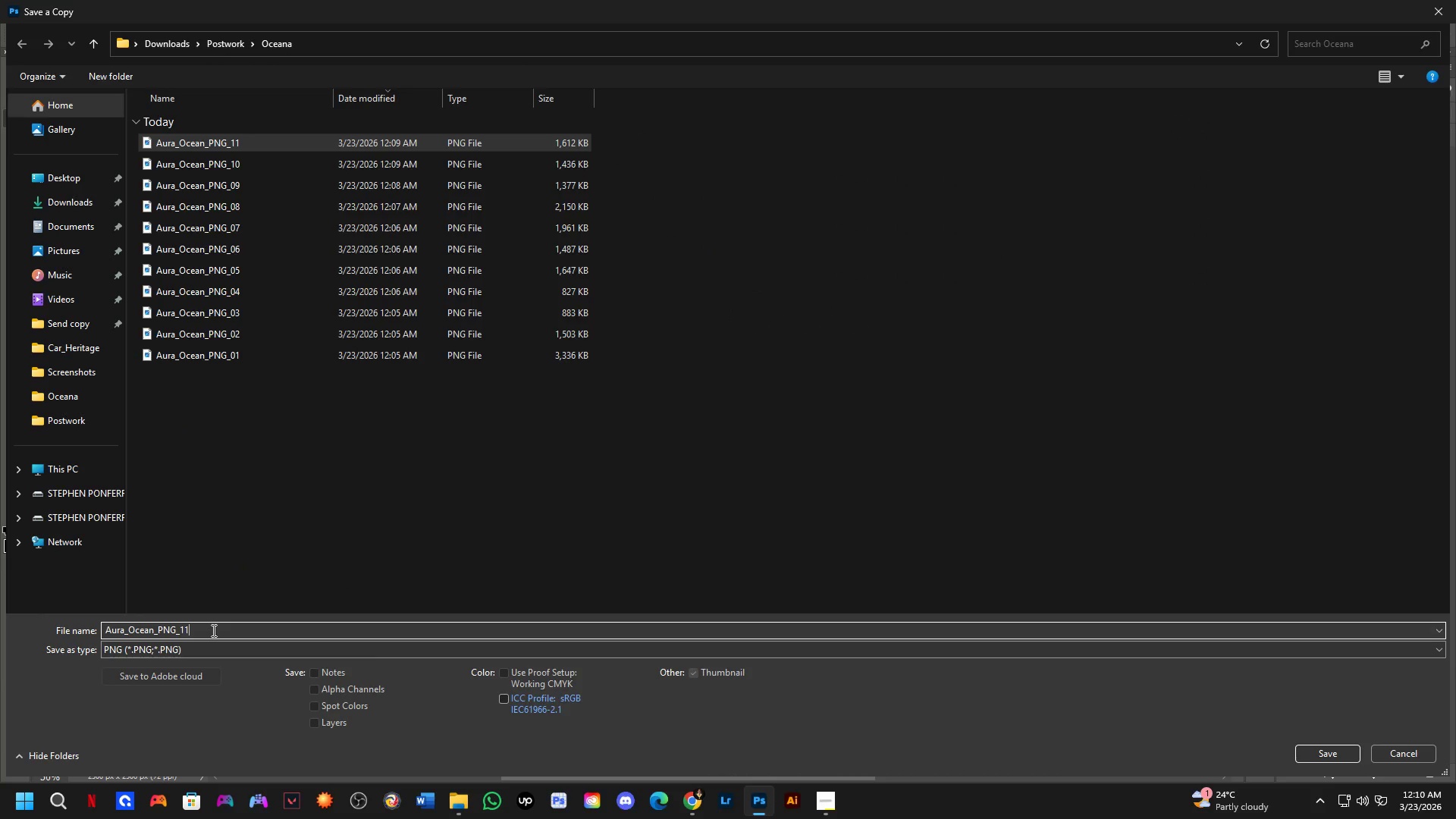 
key(Backspace)
 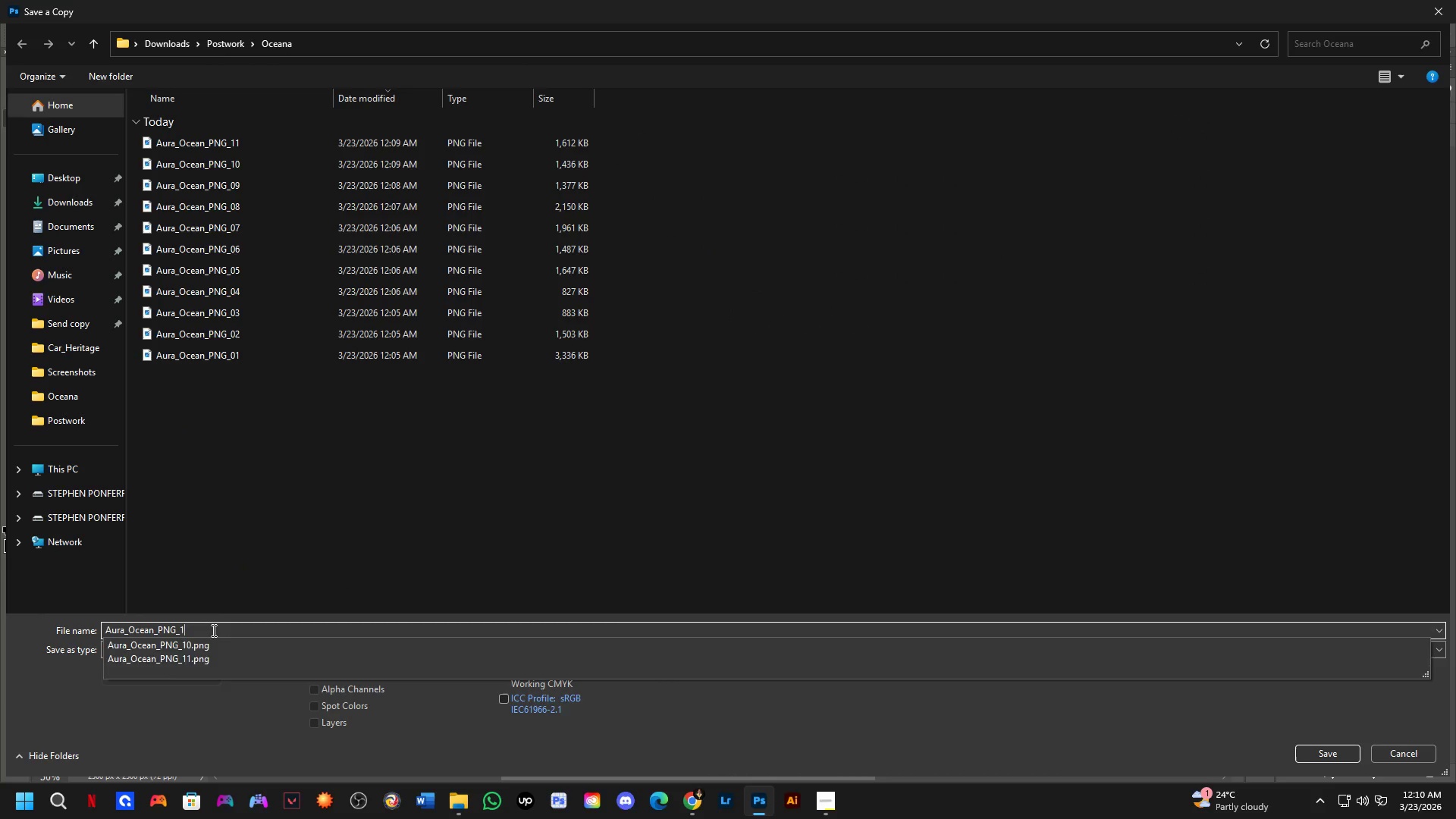 
key(Numpad2)
 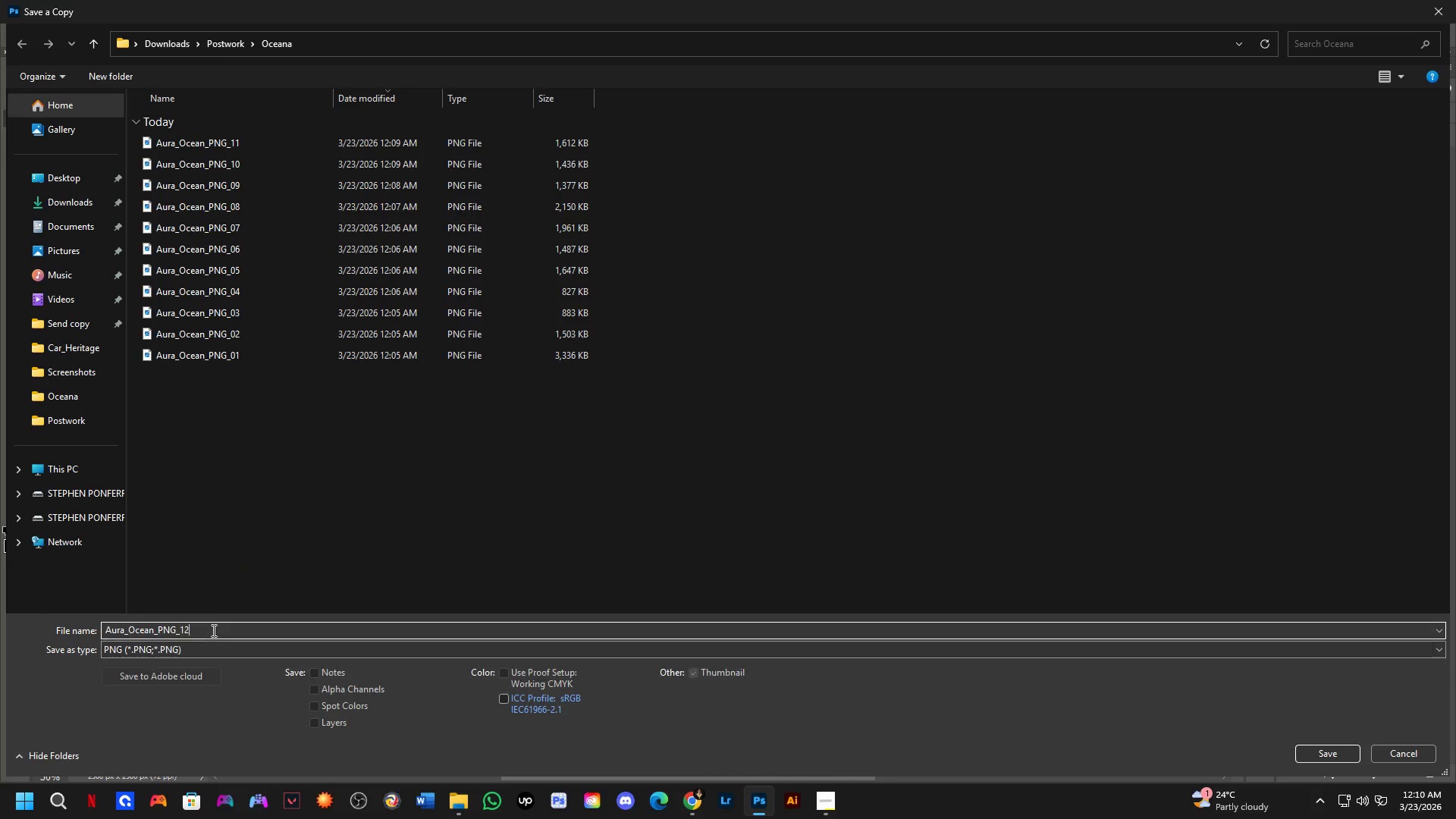 
key(NumpadEnter)
 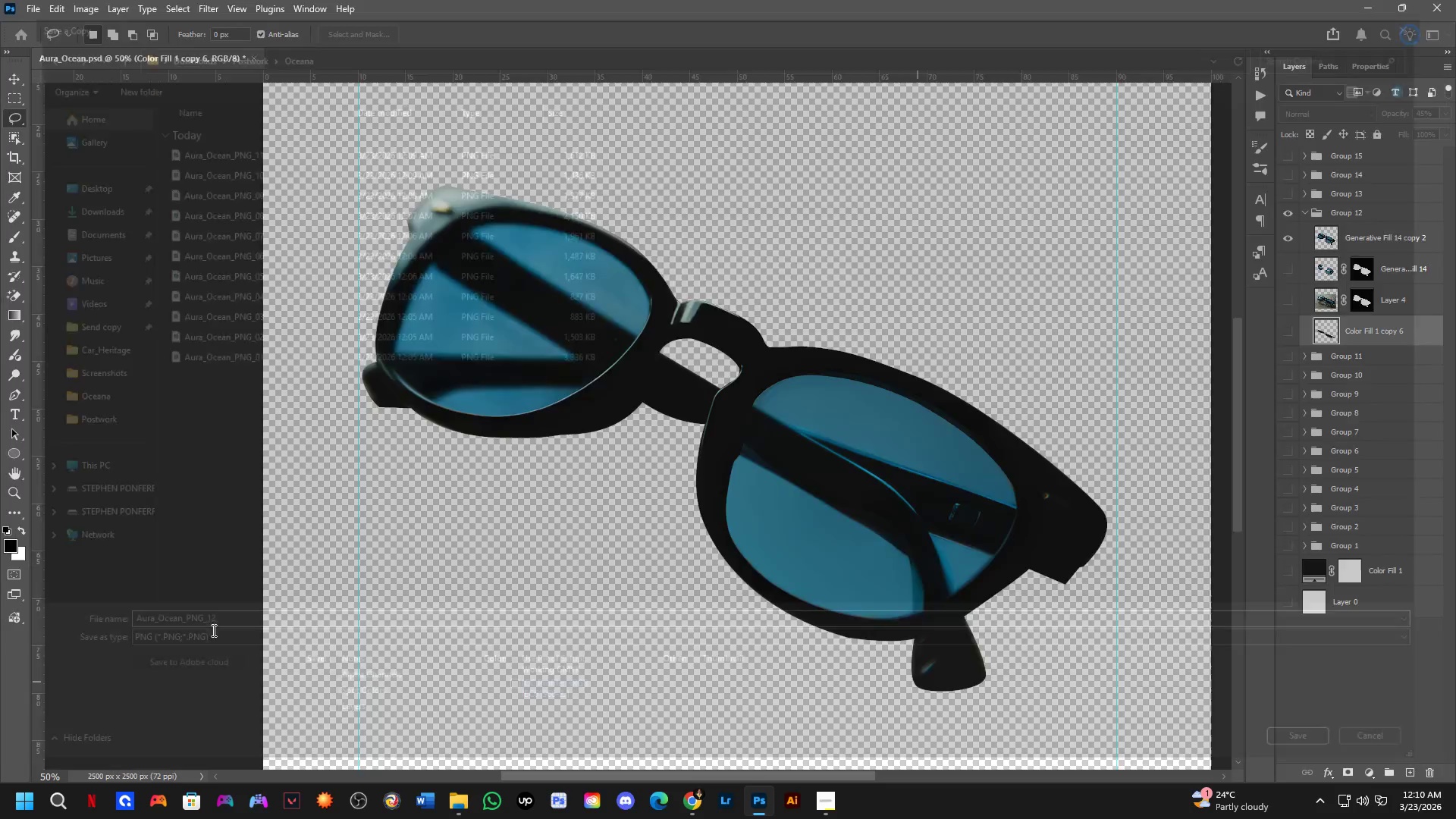 
key(NumpadEnter)
 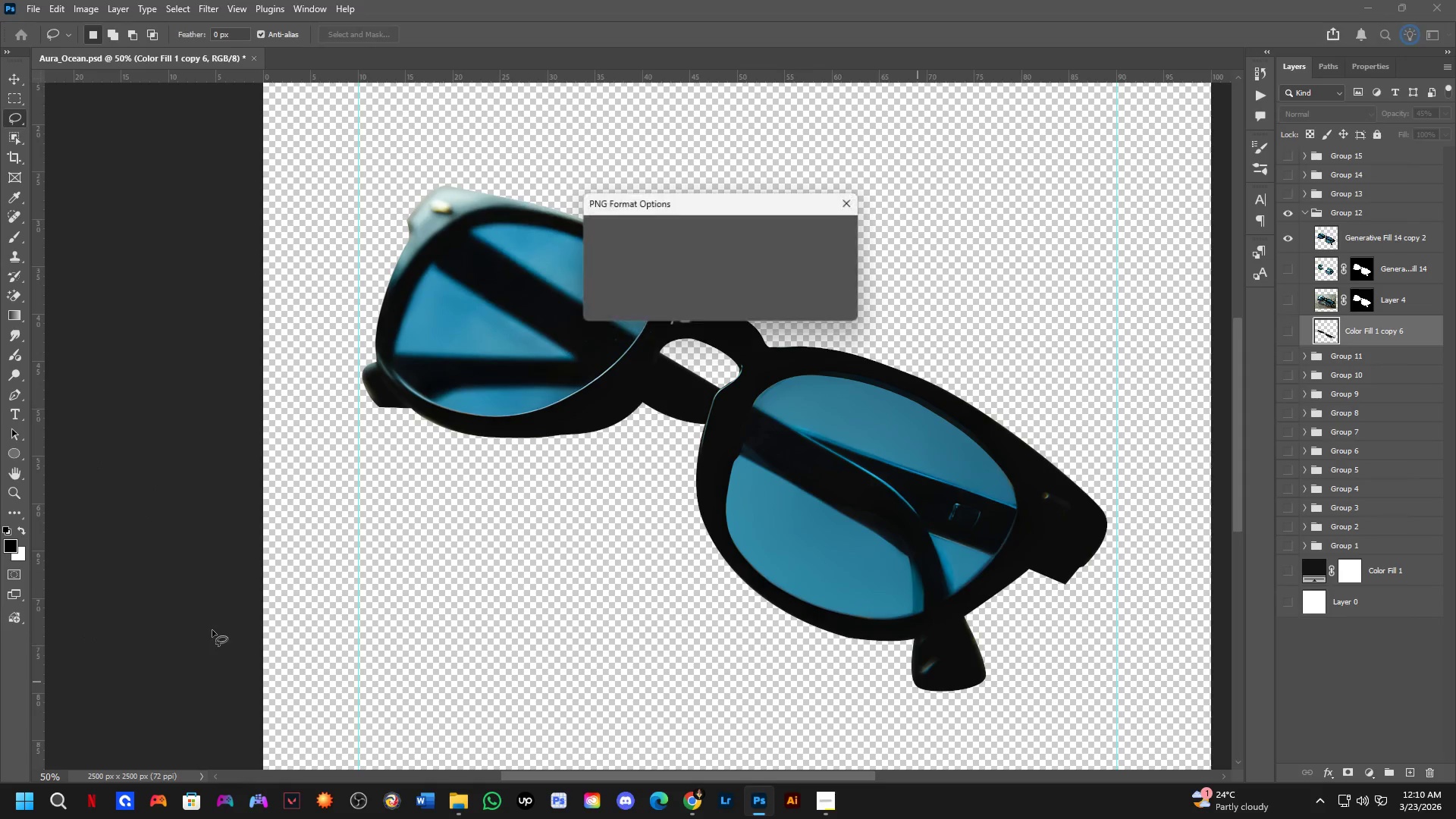 
key(NumpadEnter)
 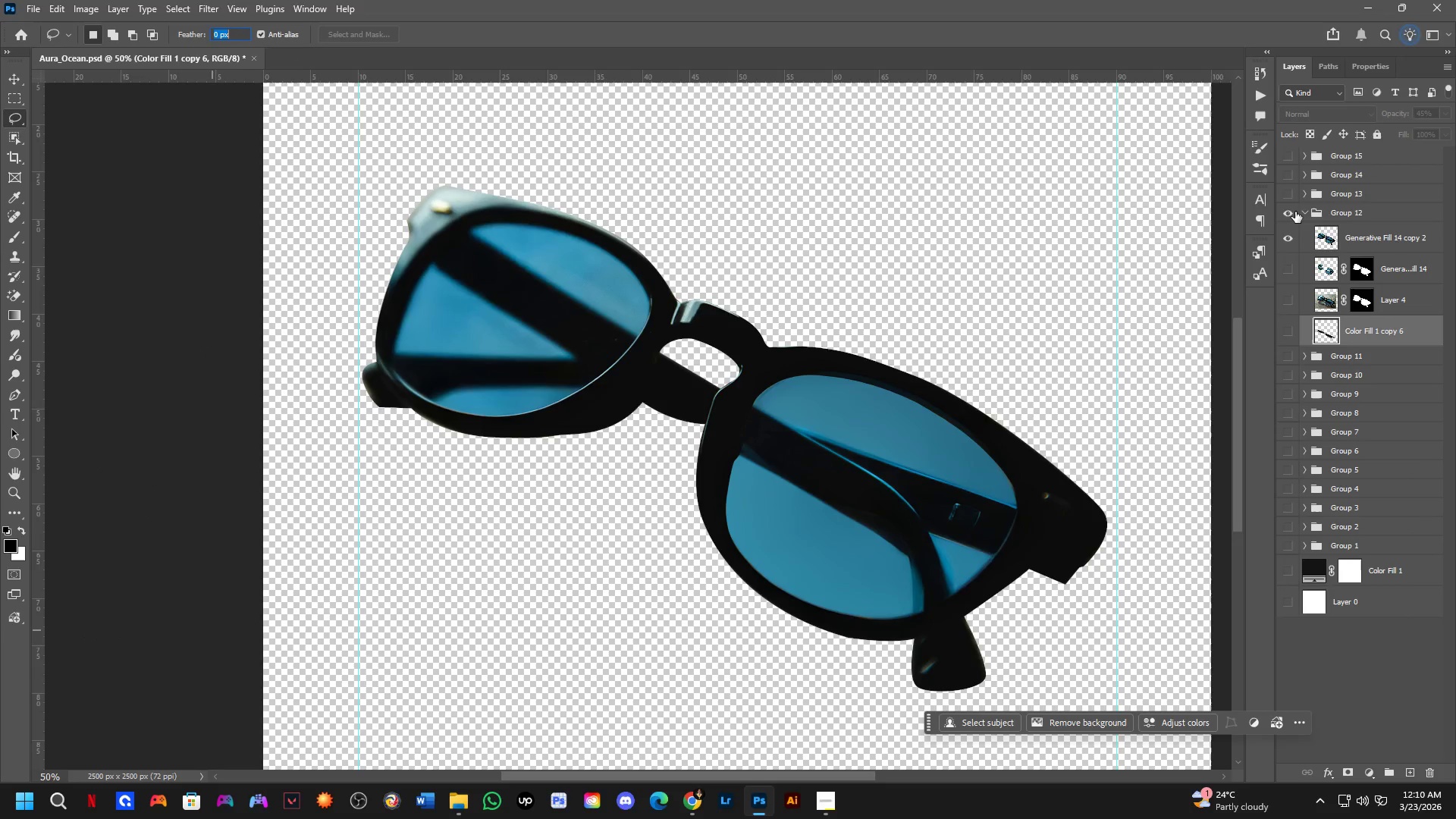 
double_click([1307, 213])
 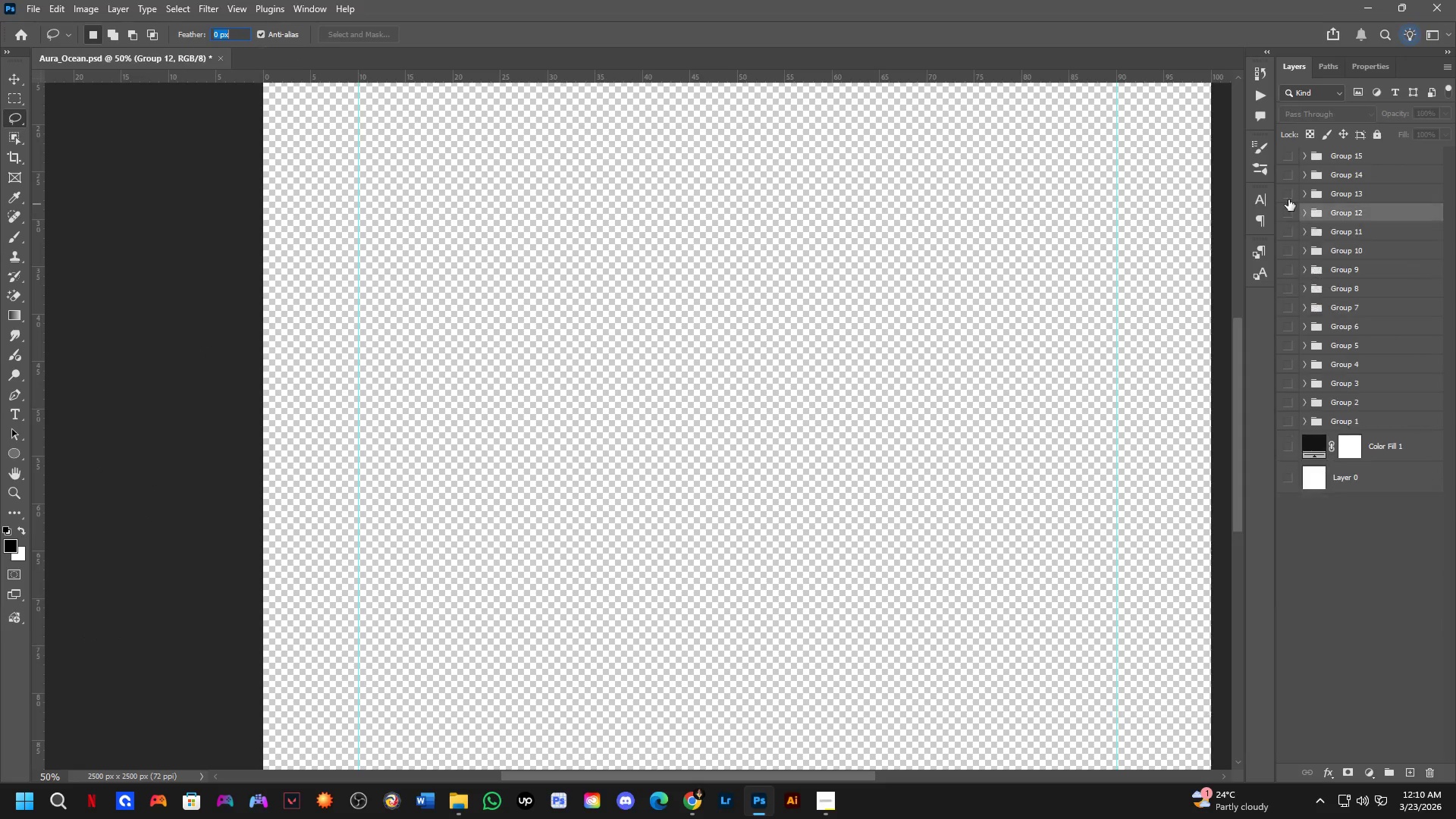 
triple_click([1287, 199])
 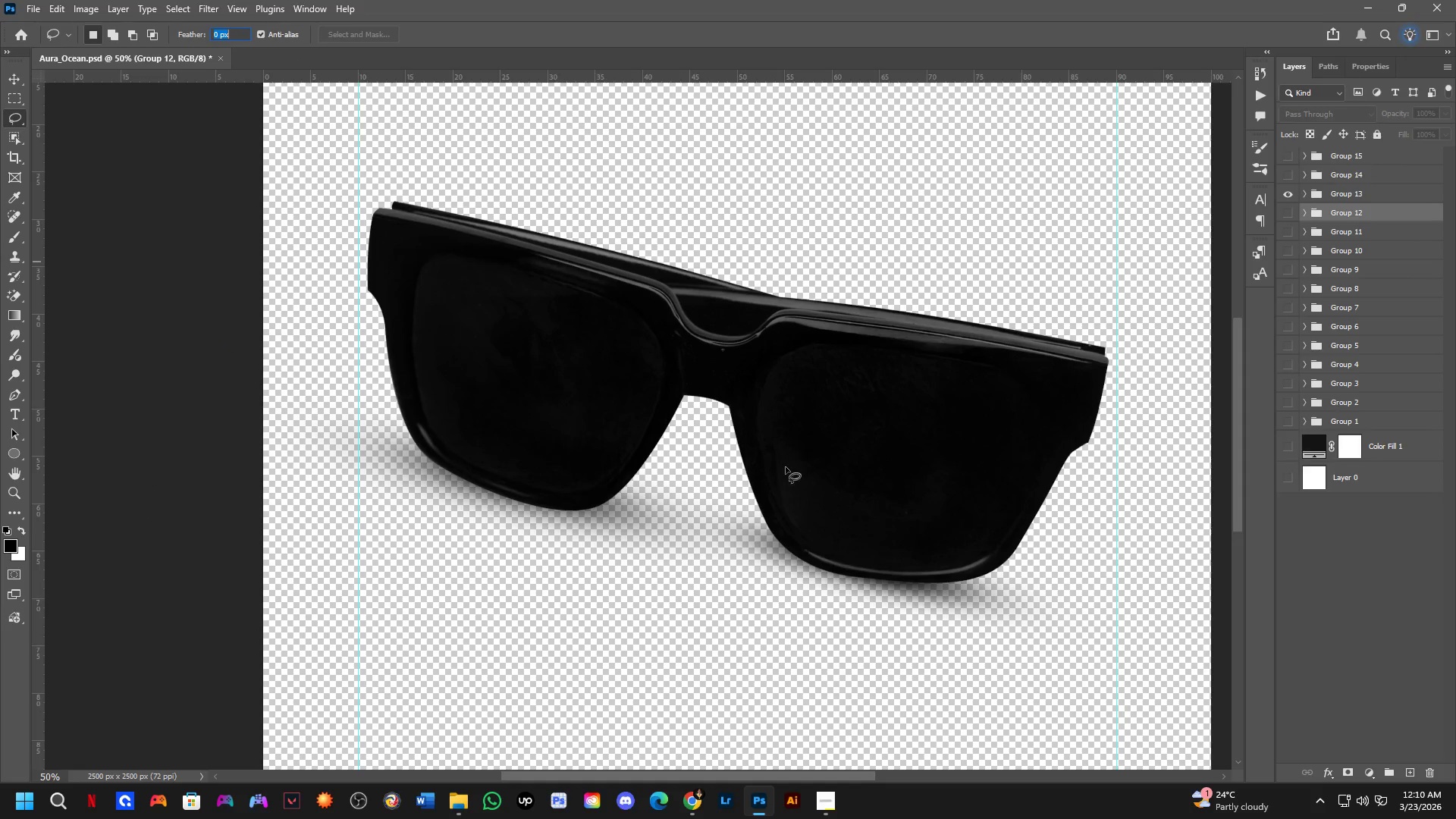 
hold_key(key=ControlLeft, duration=0.44)
left_click([735, 529])
 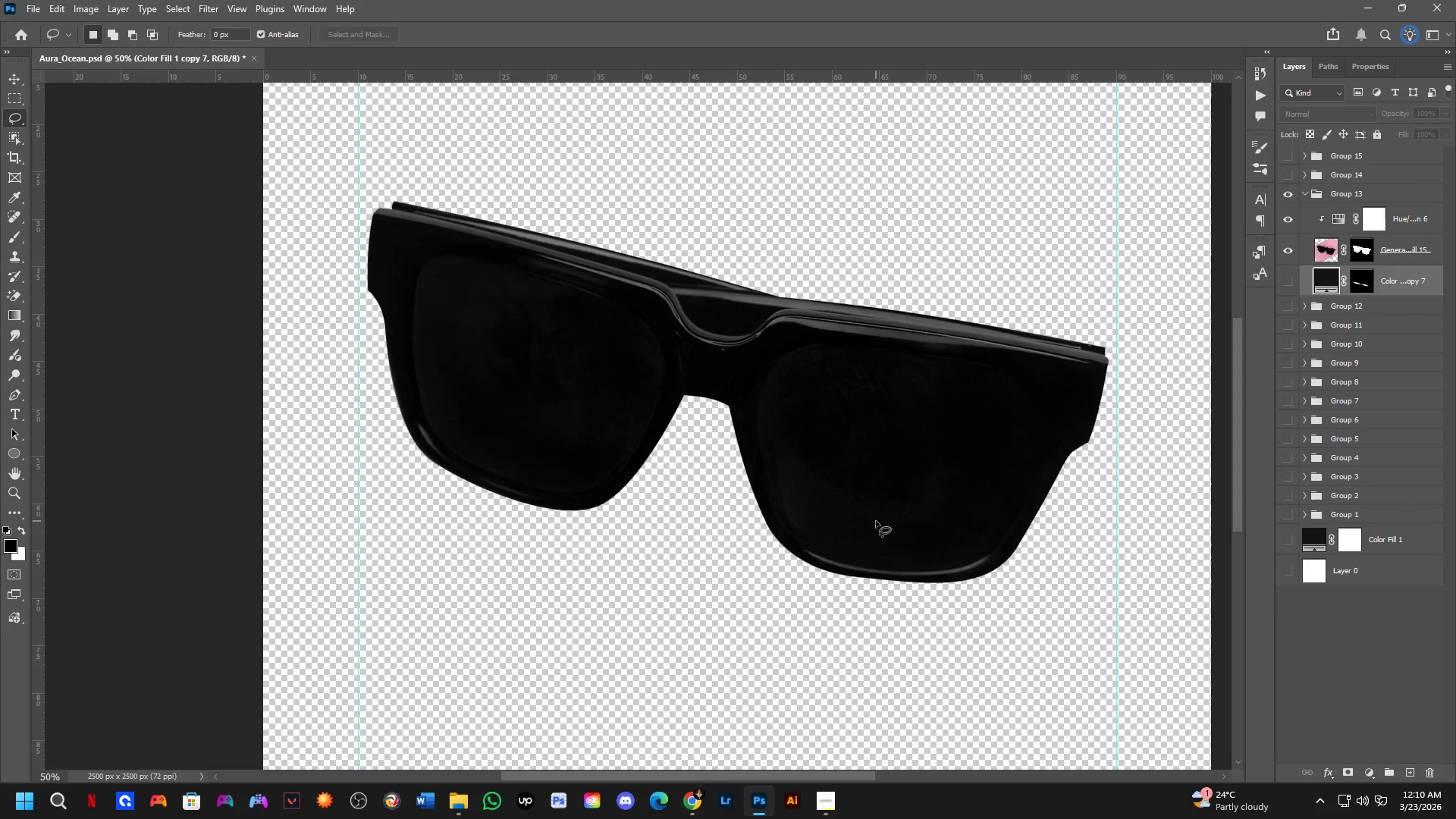 
key(Control+ControlLeft)
 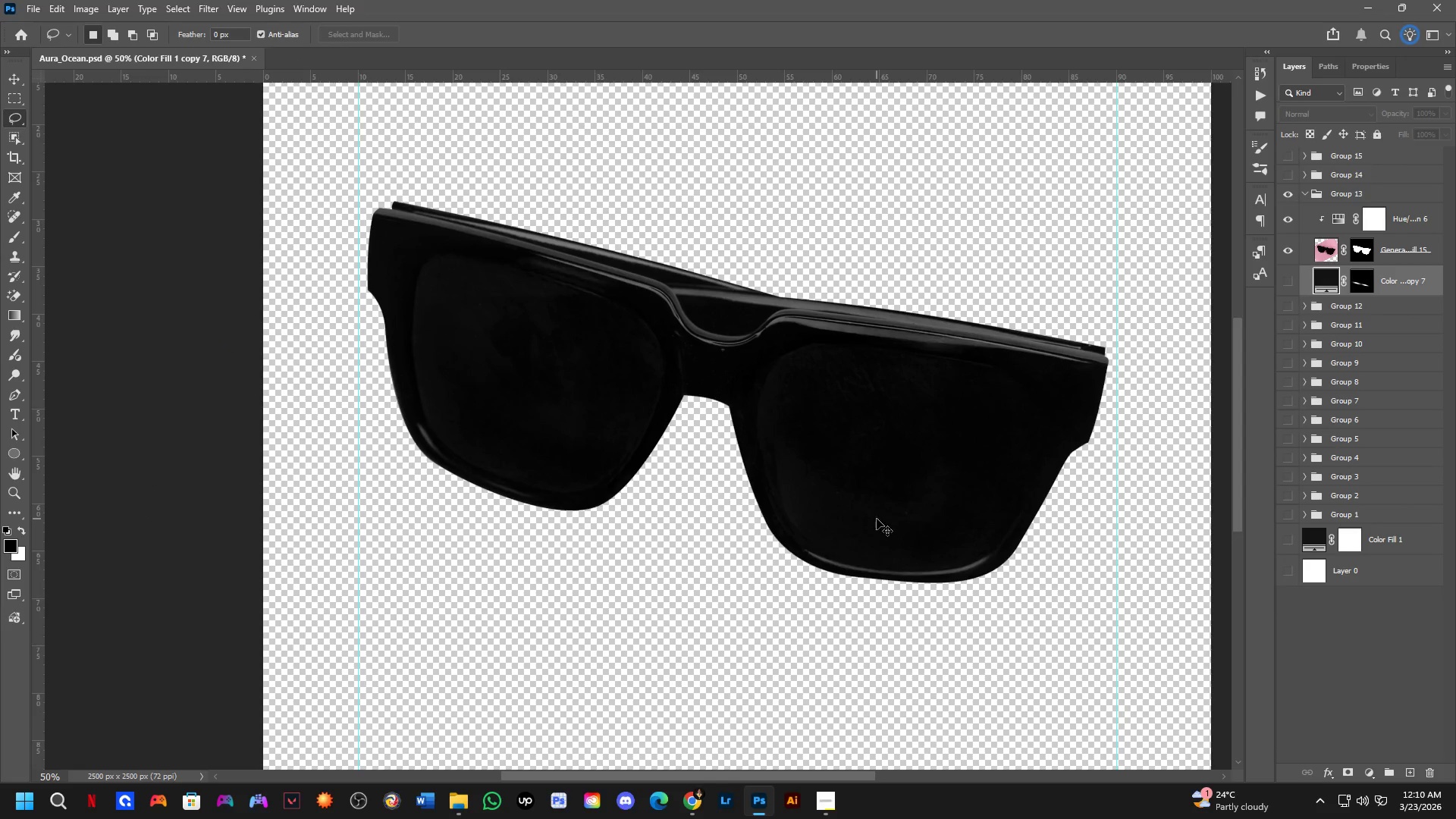 
key(Control+Shift+ShiftLeft)
 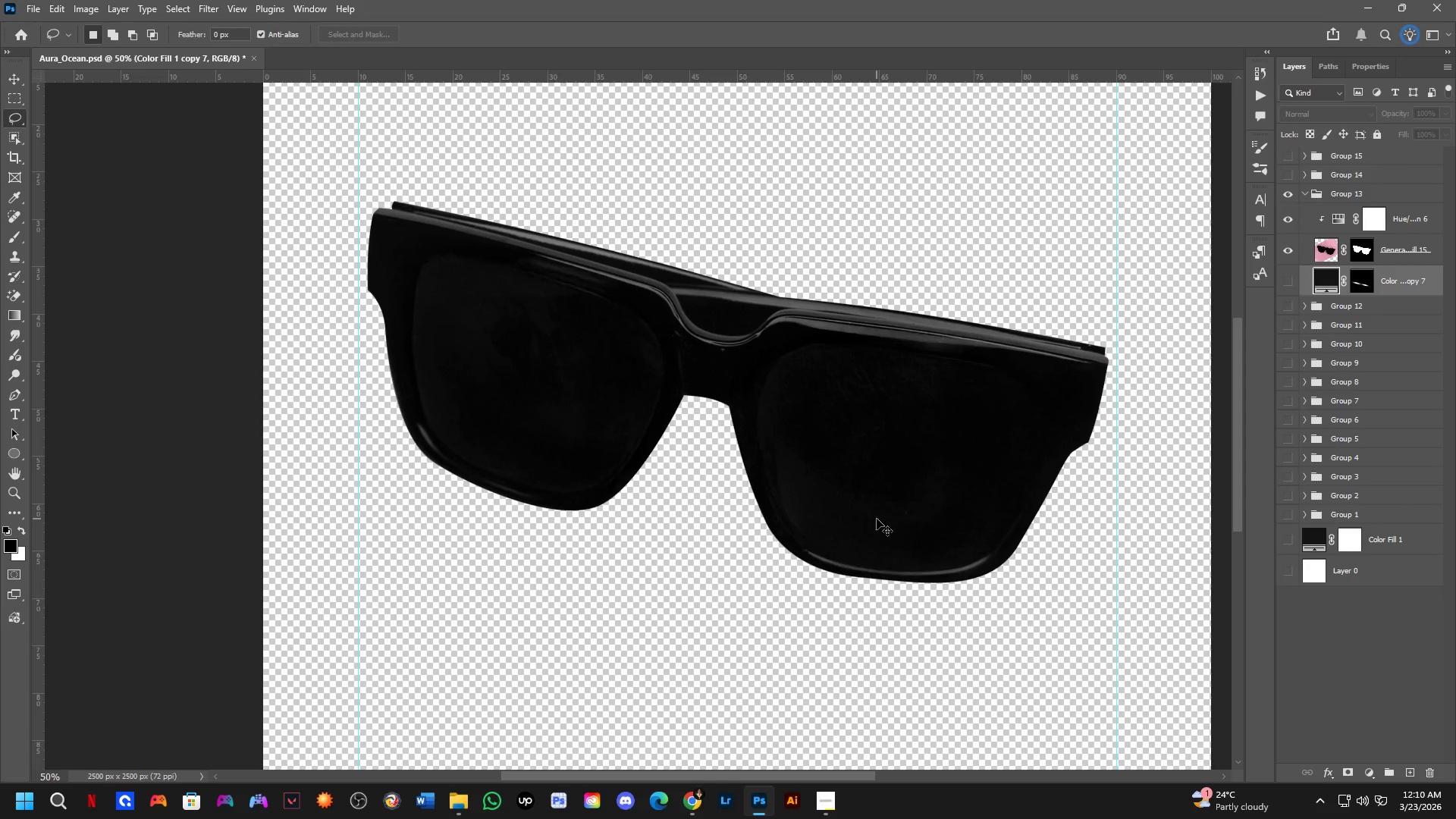 
key(Control+Shift+S)
 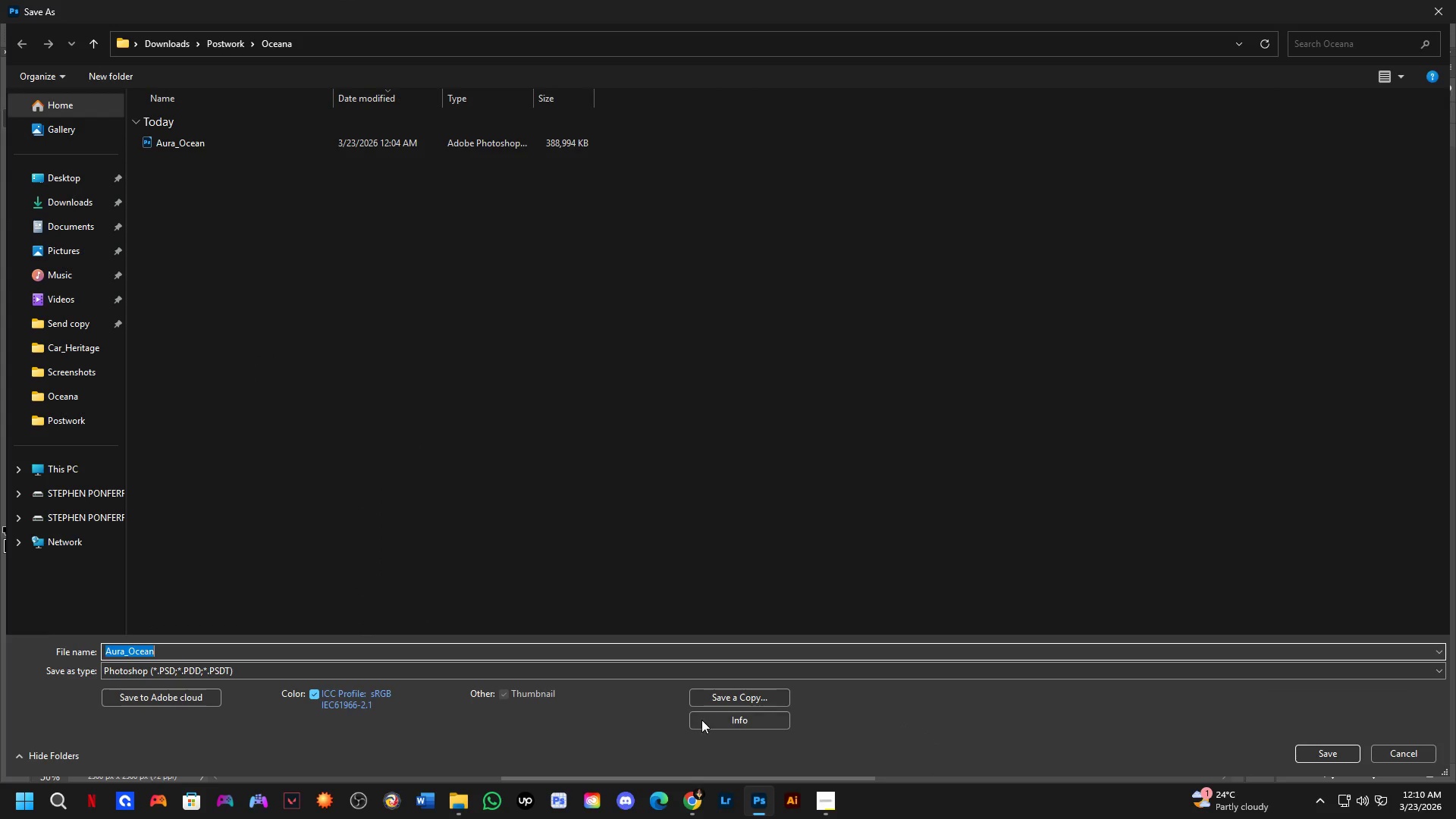 
left_click([717, 685])
 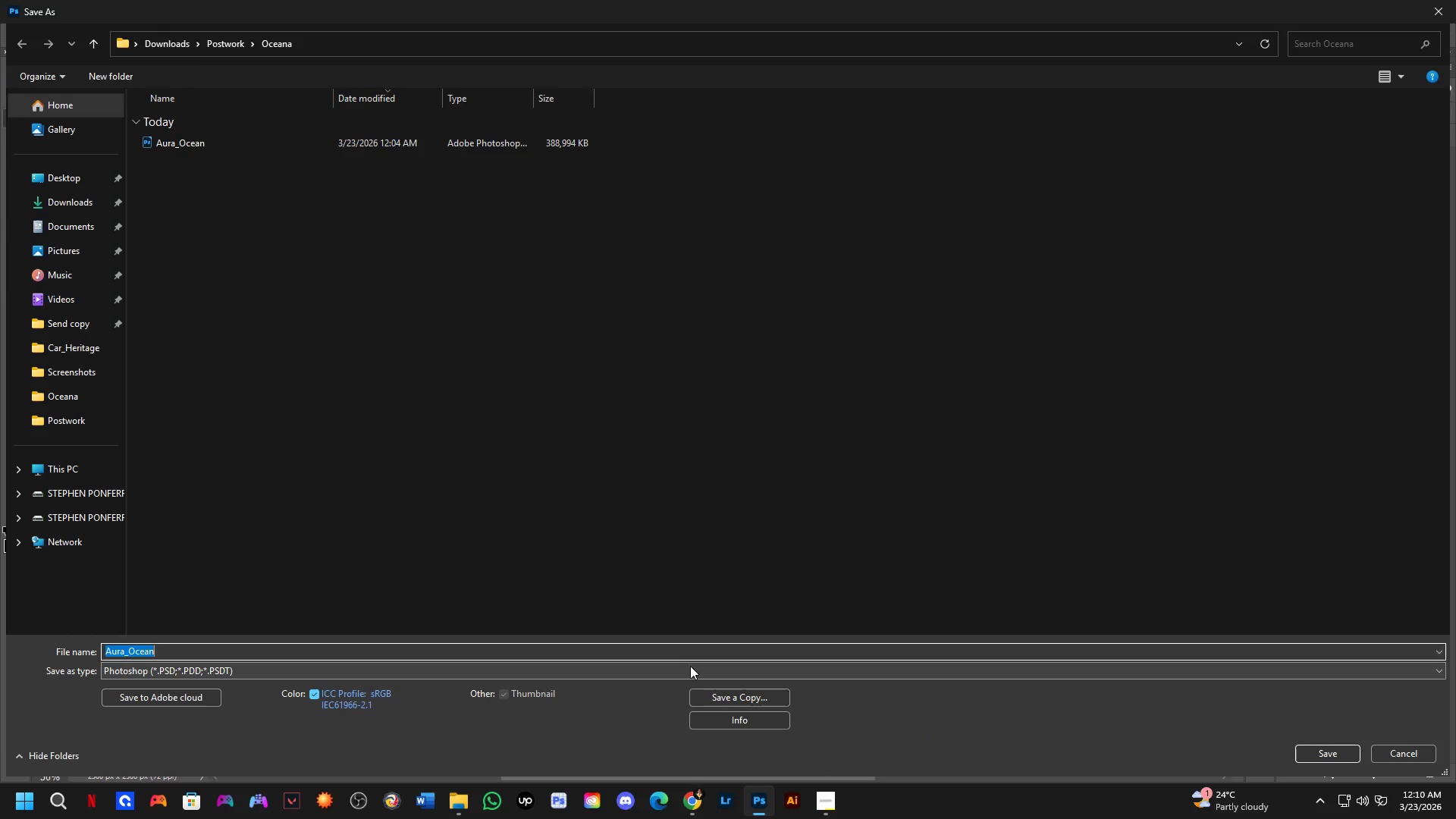 
left_click_drag(start_coordinate=[723, 697], to_coordinate=[708, 695])
 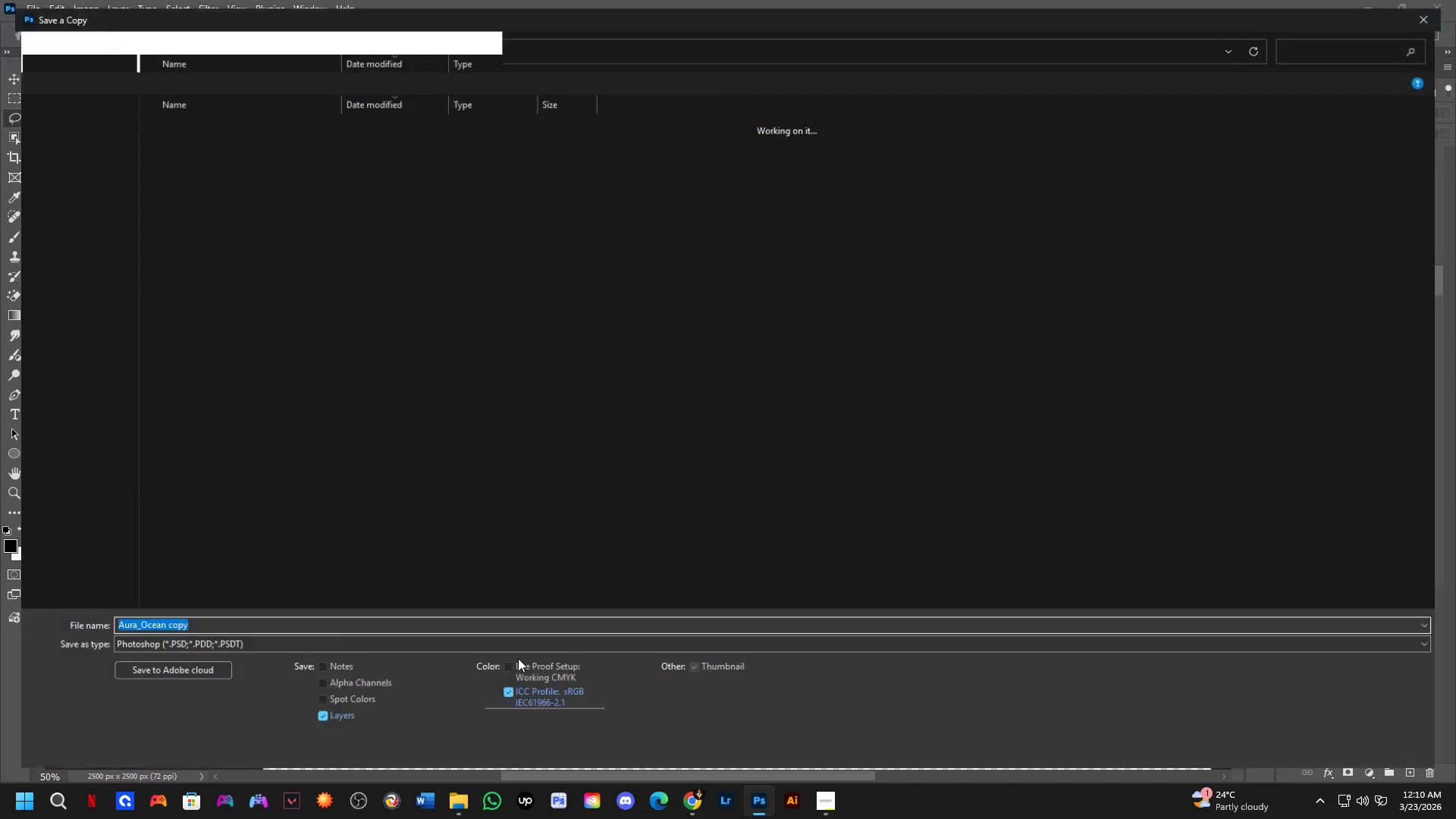 
left_click([525, 656])
 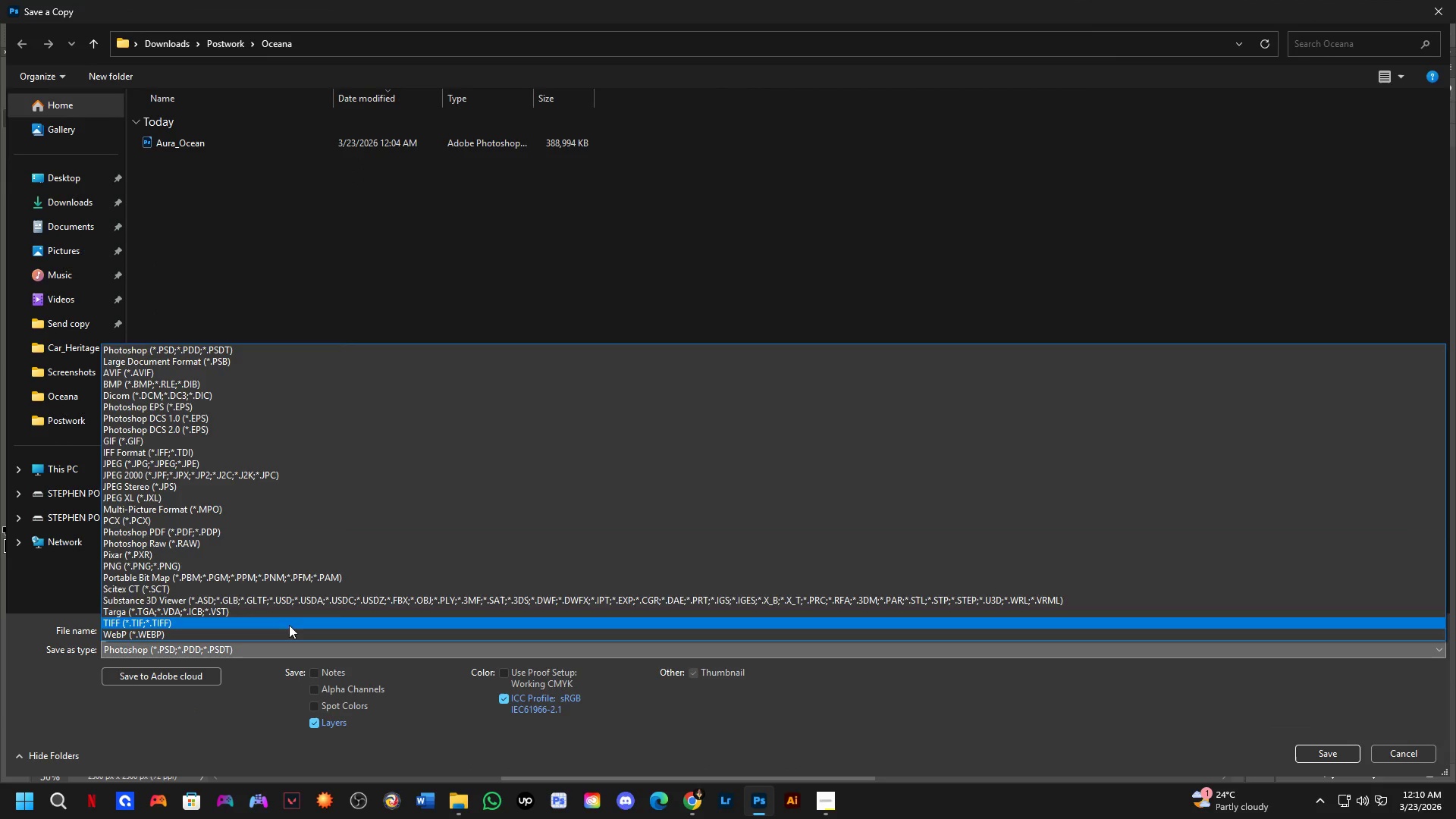 
left_click_drag(start_coordinate=[287, 619], to_coordinate=[340, 565])
 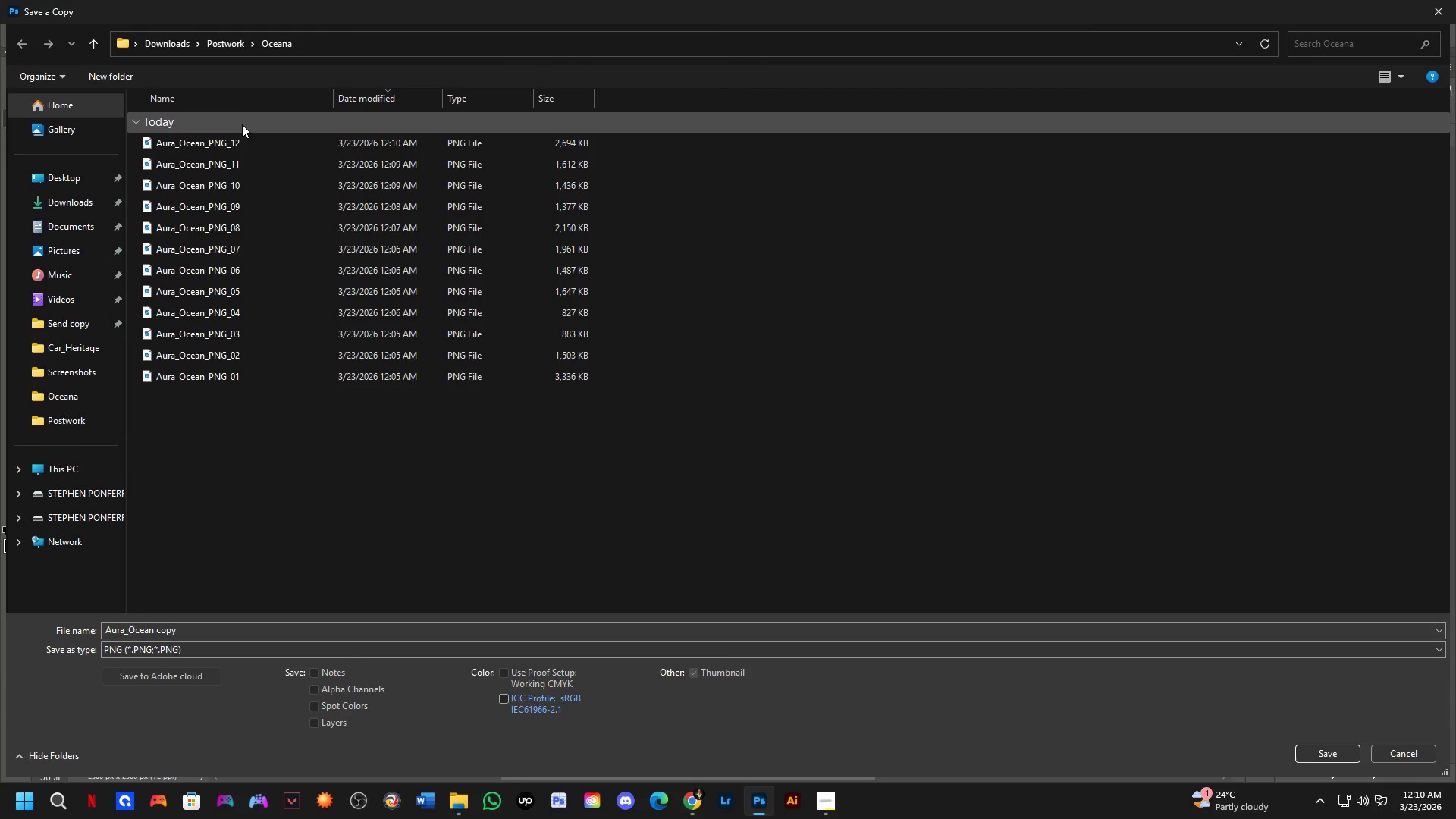 
left_click([245, 139])
 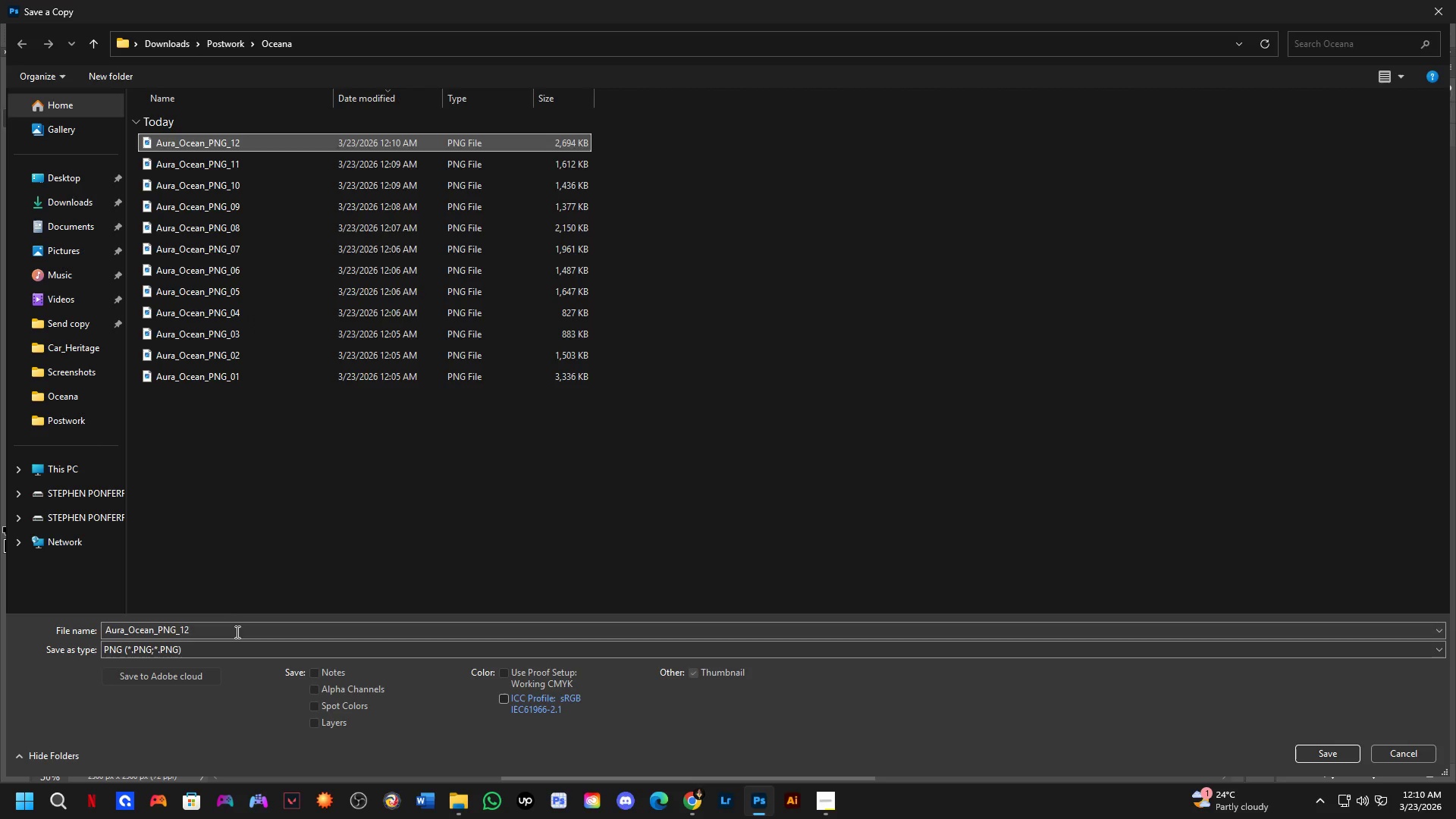 
double_click([235, 632])
 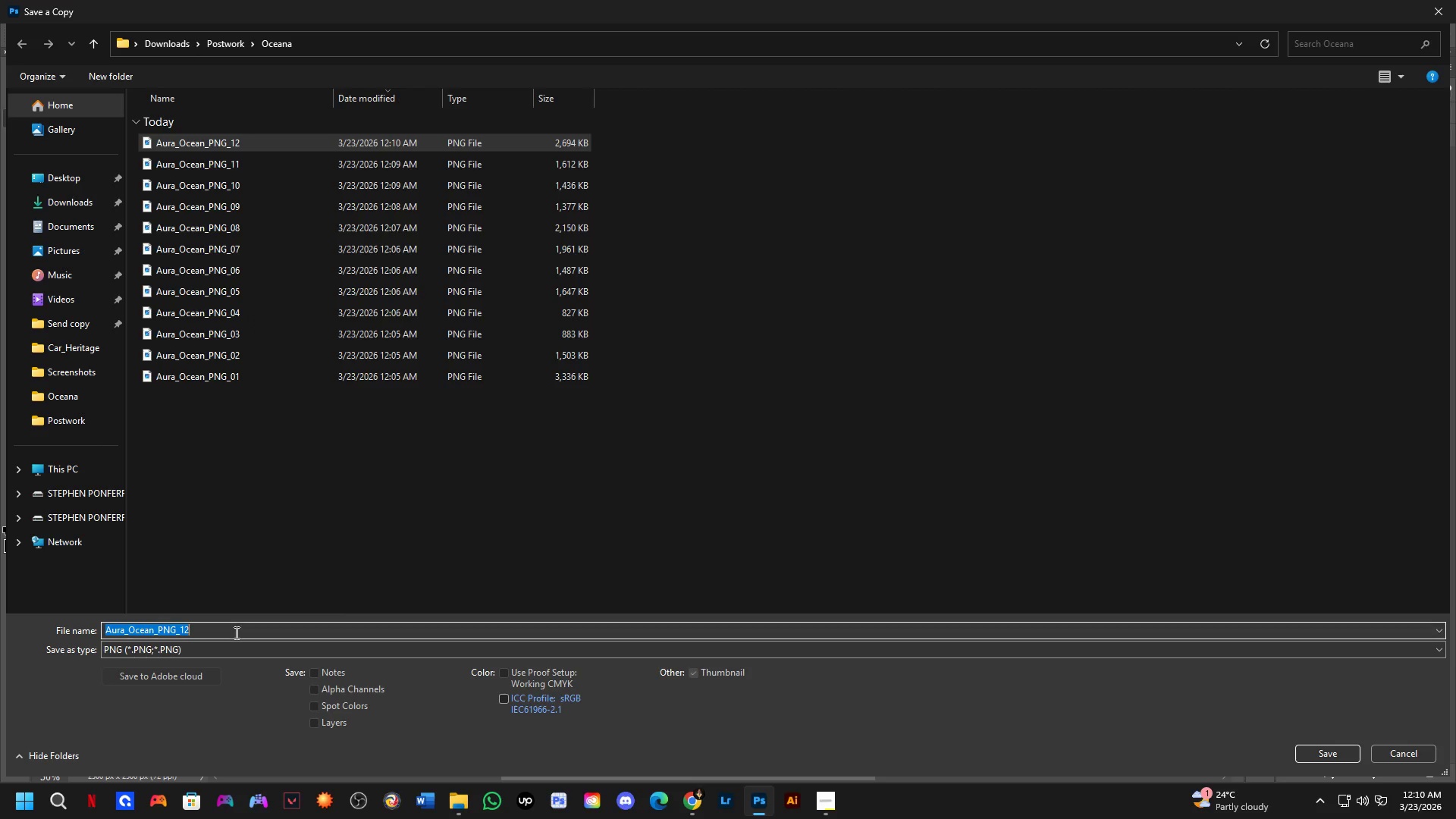 
triple_click([235, 632])
 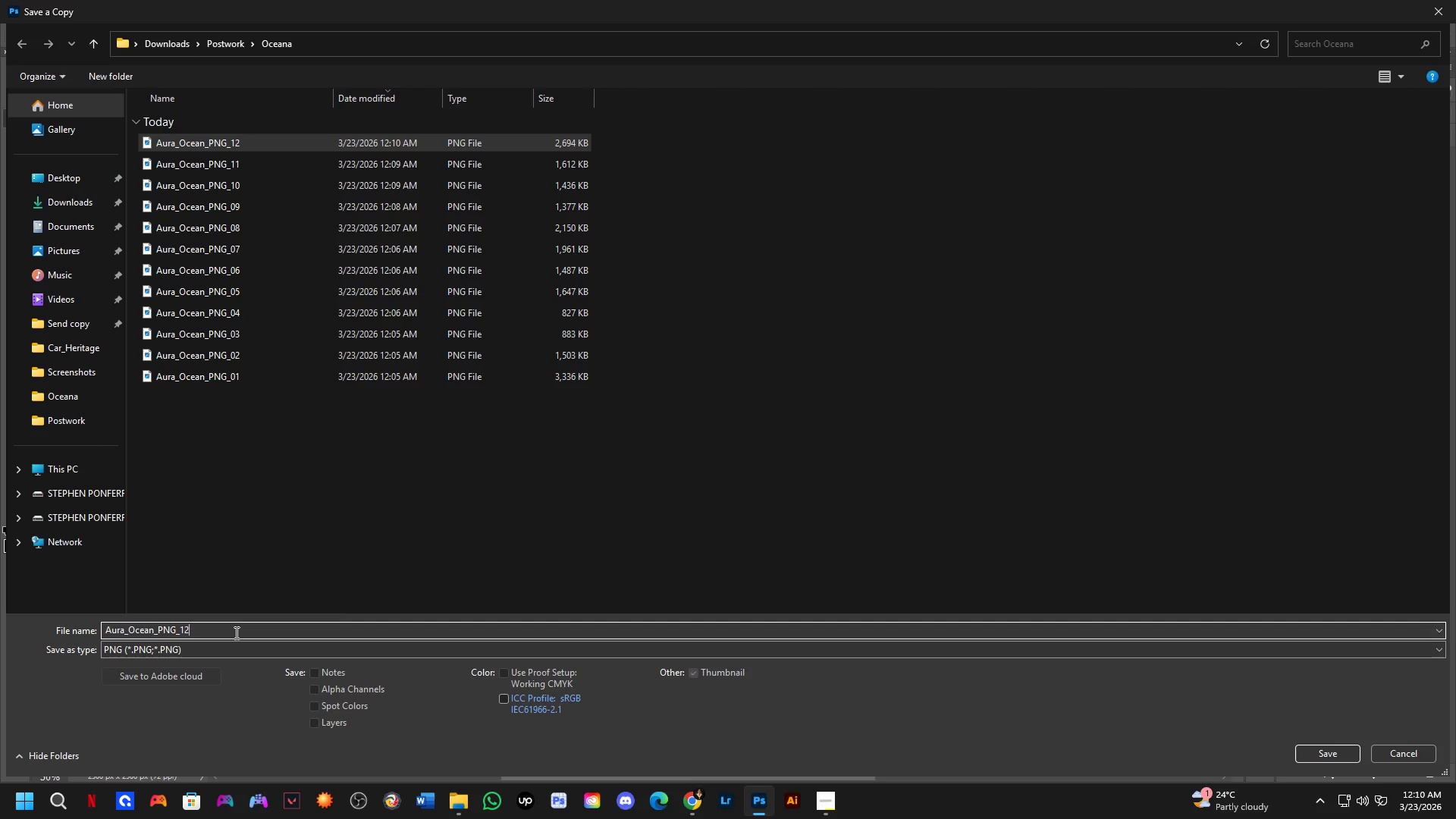 
key(Backspace)
 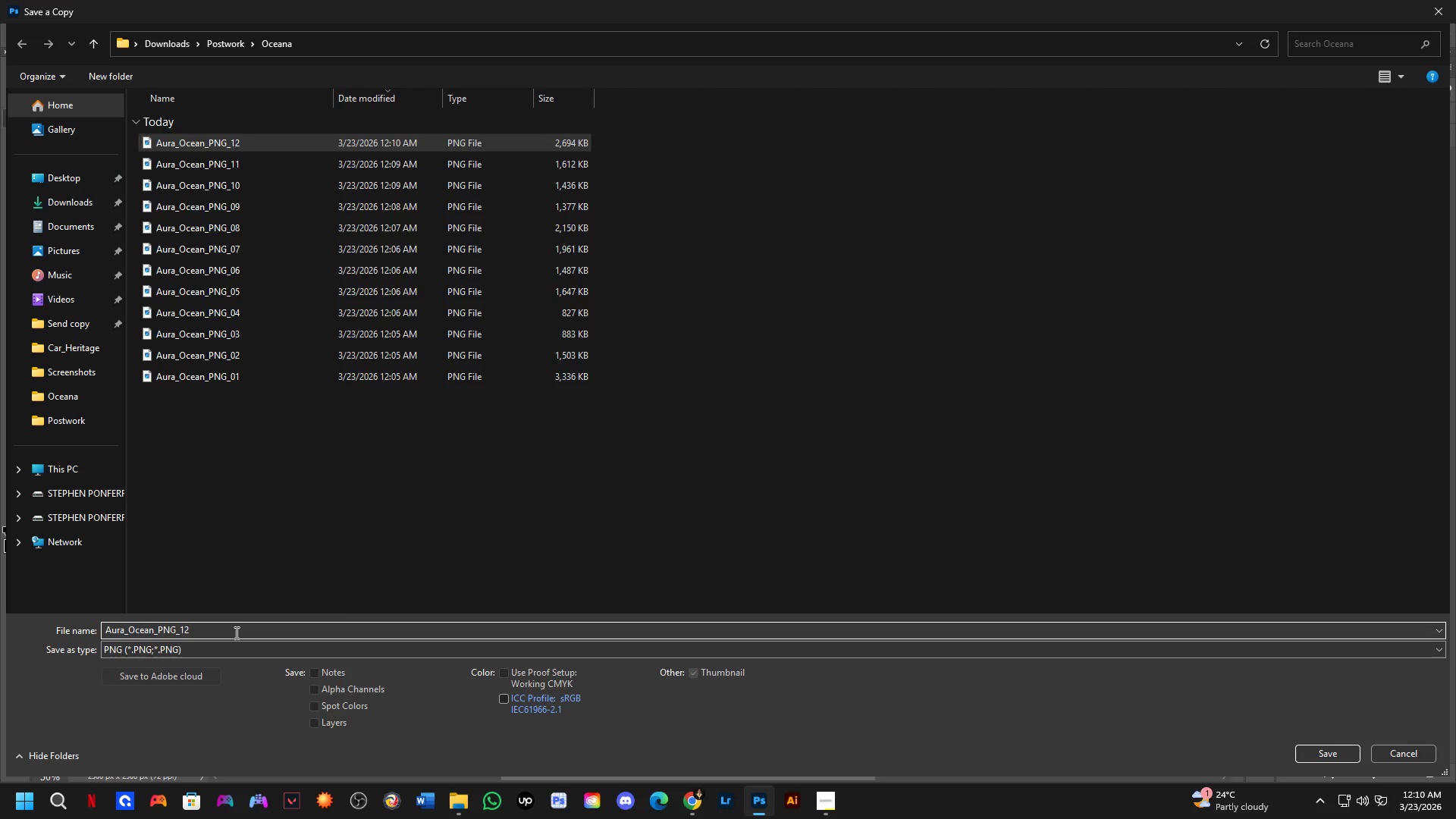 
key(Numpad3)
 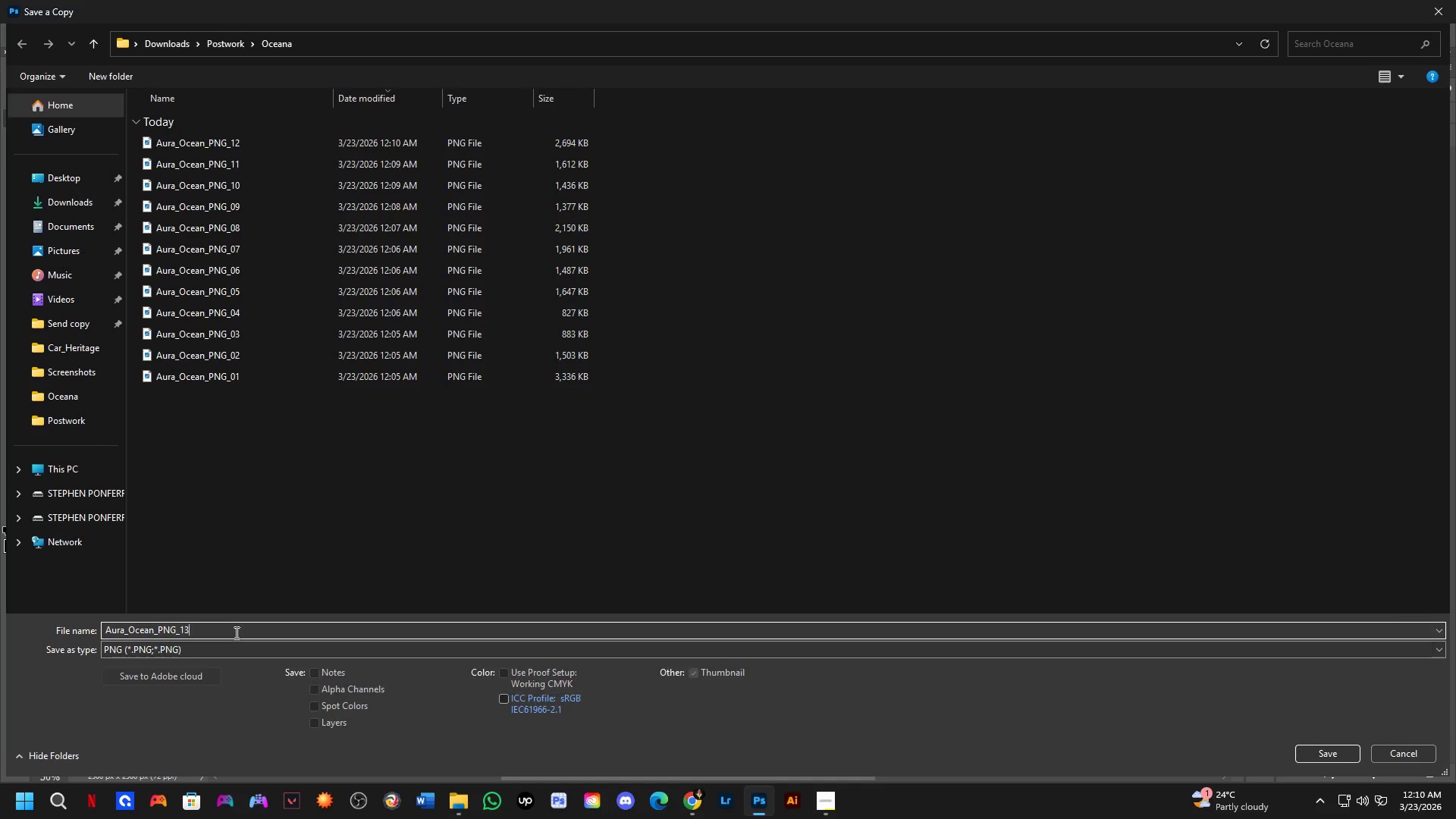 
key(NumpadEnter)
 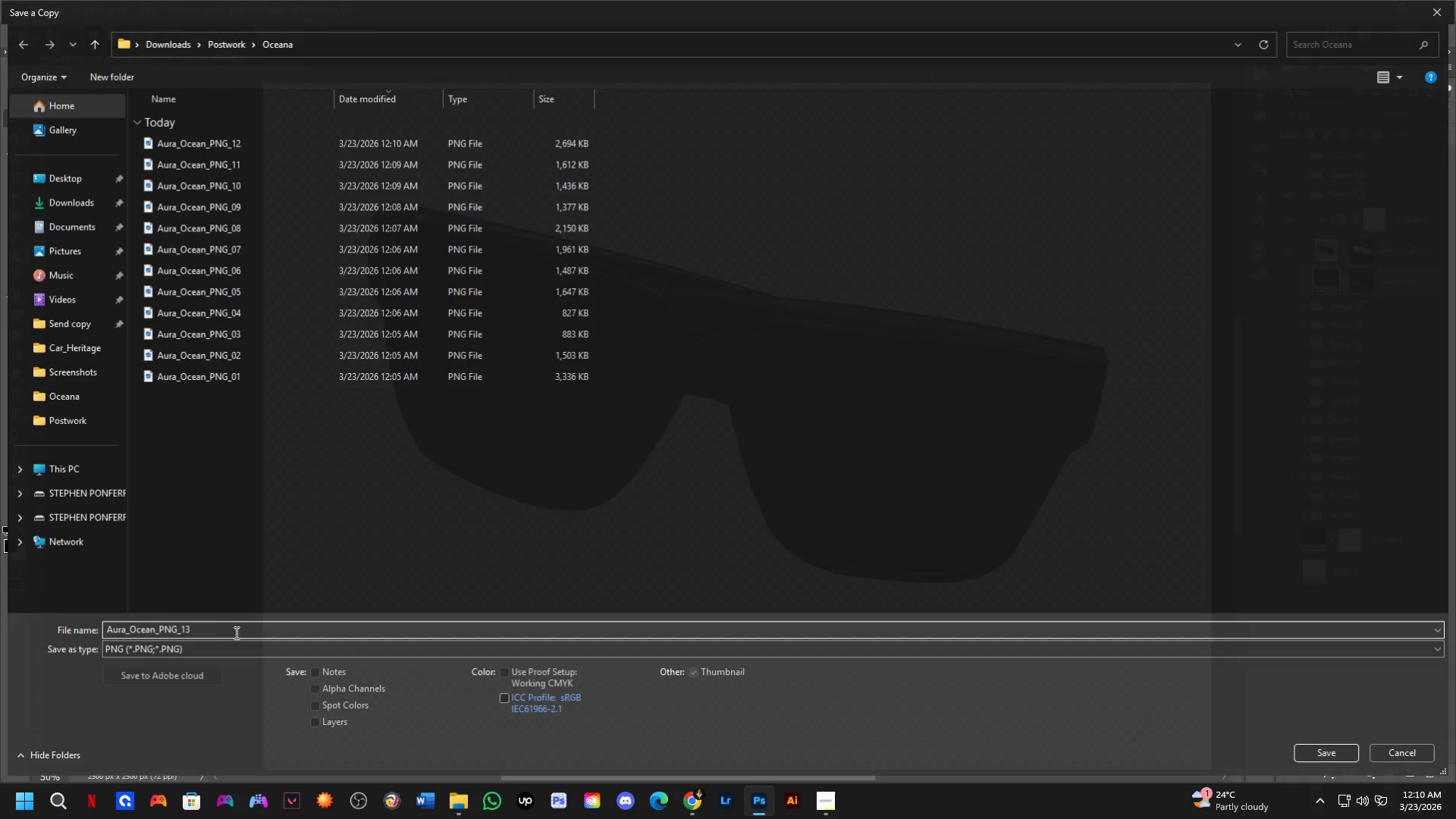 
key(NumpadEnter)
 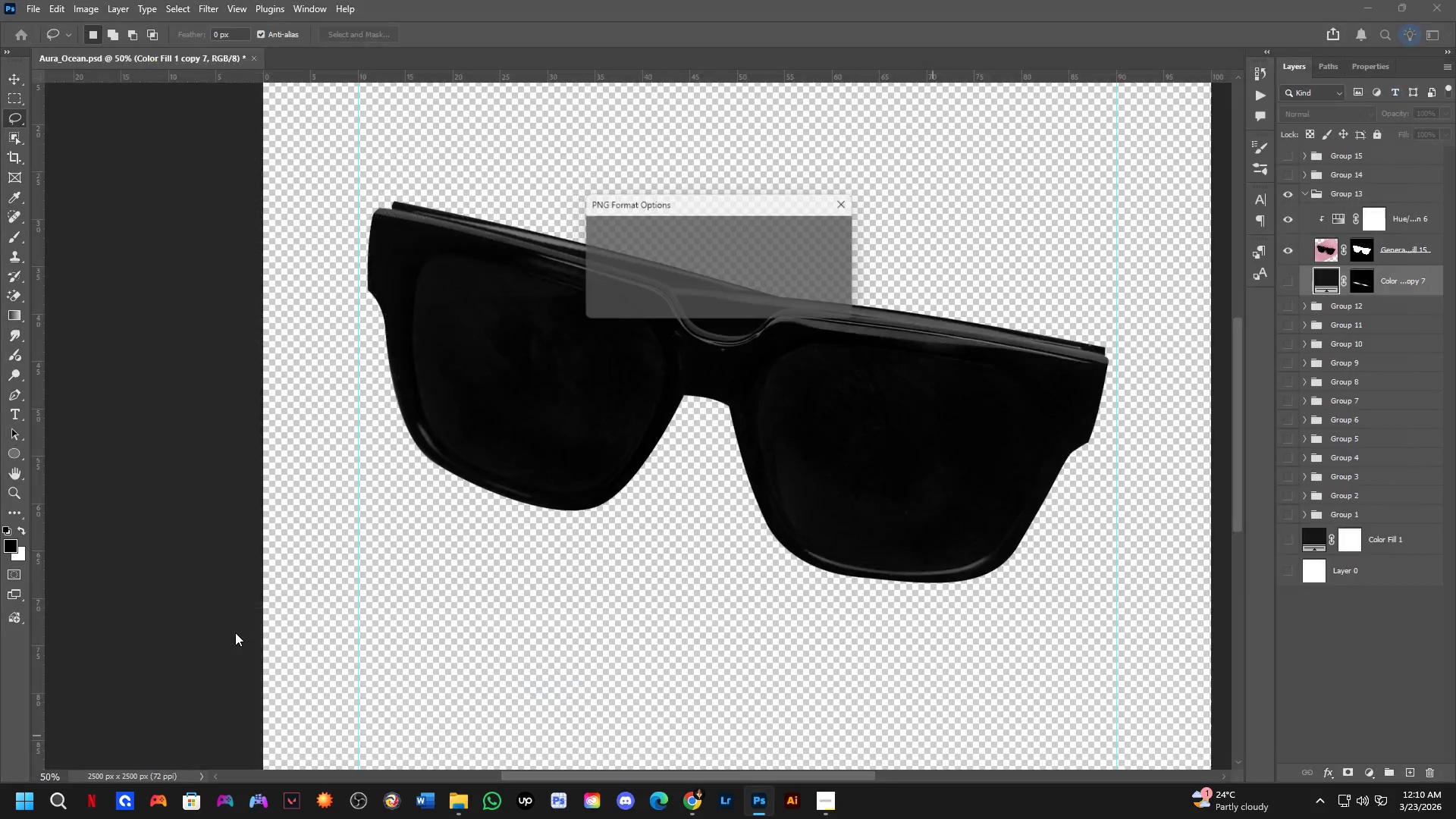 
key(NumpadEnter)
 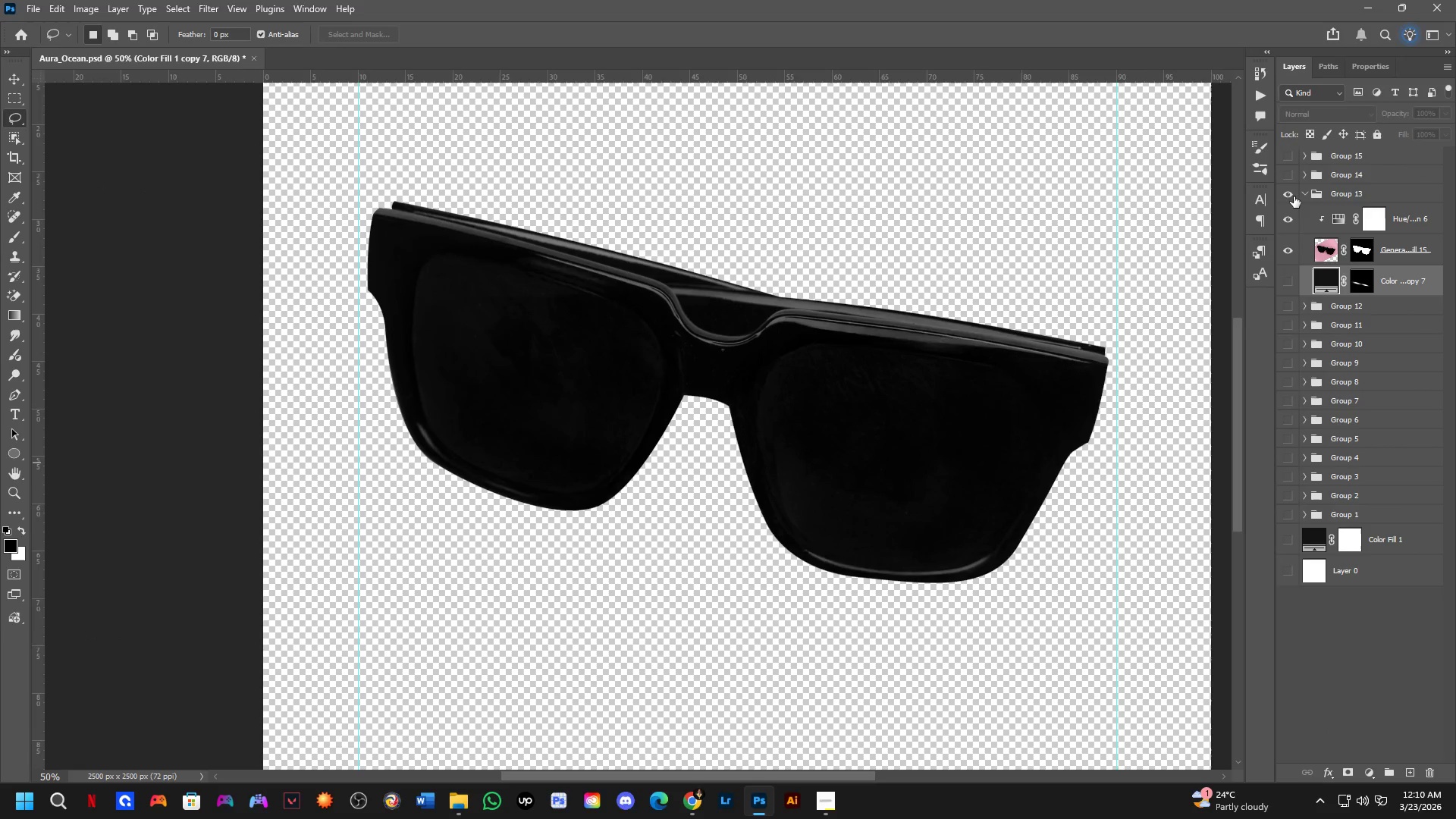 
left_click([1294, 196])
 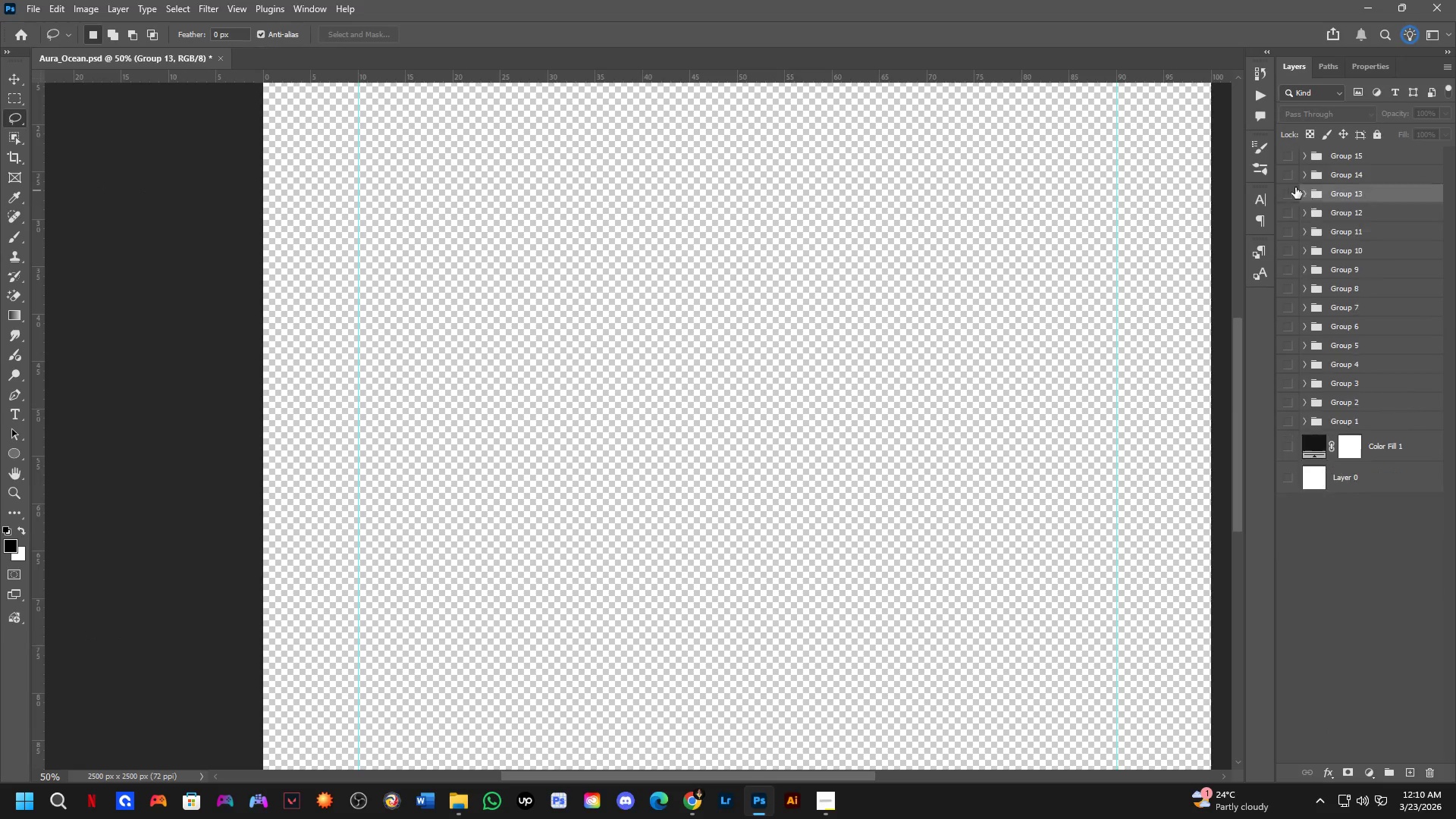 
double_click([1290, 180])
 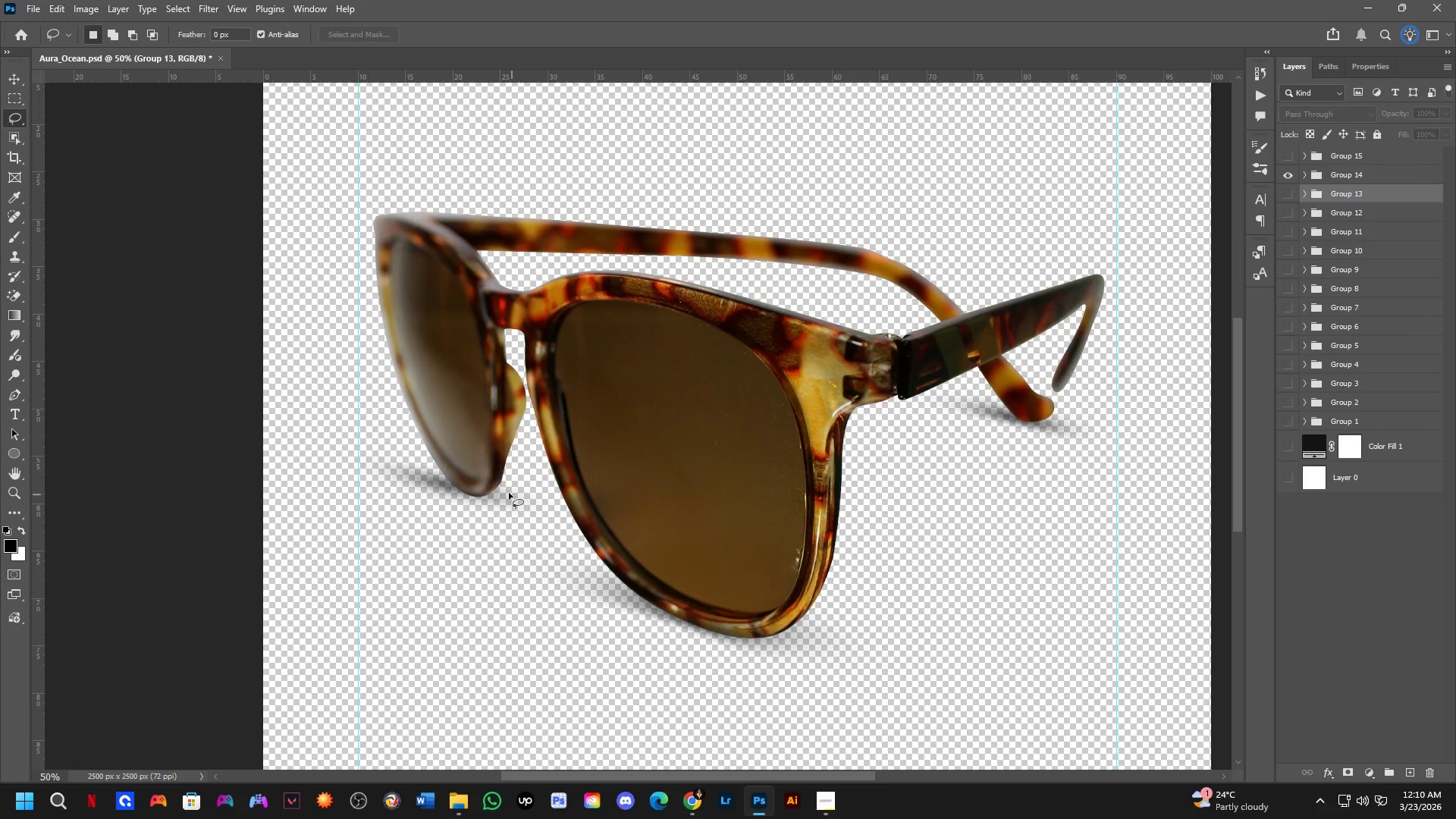 
hold_key(key=ControlLeft, duration=0.52)
left_click([429, 477])
 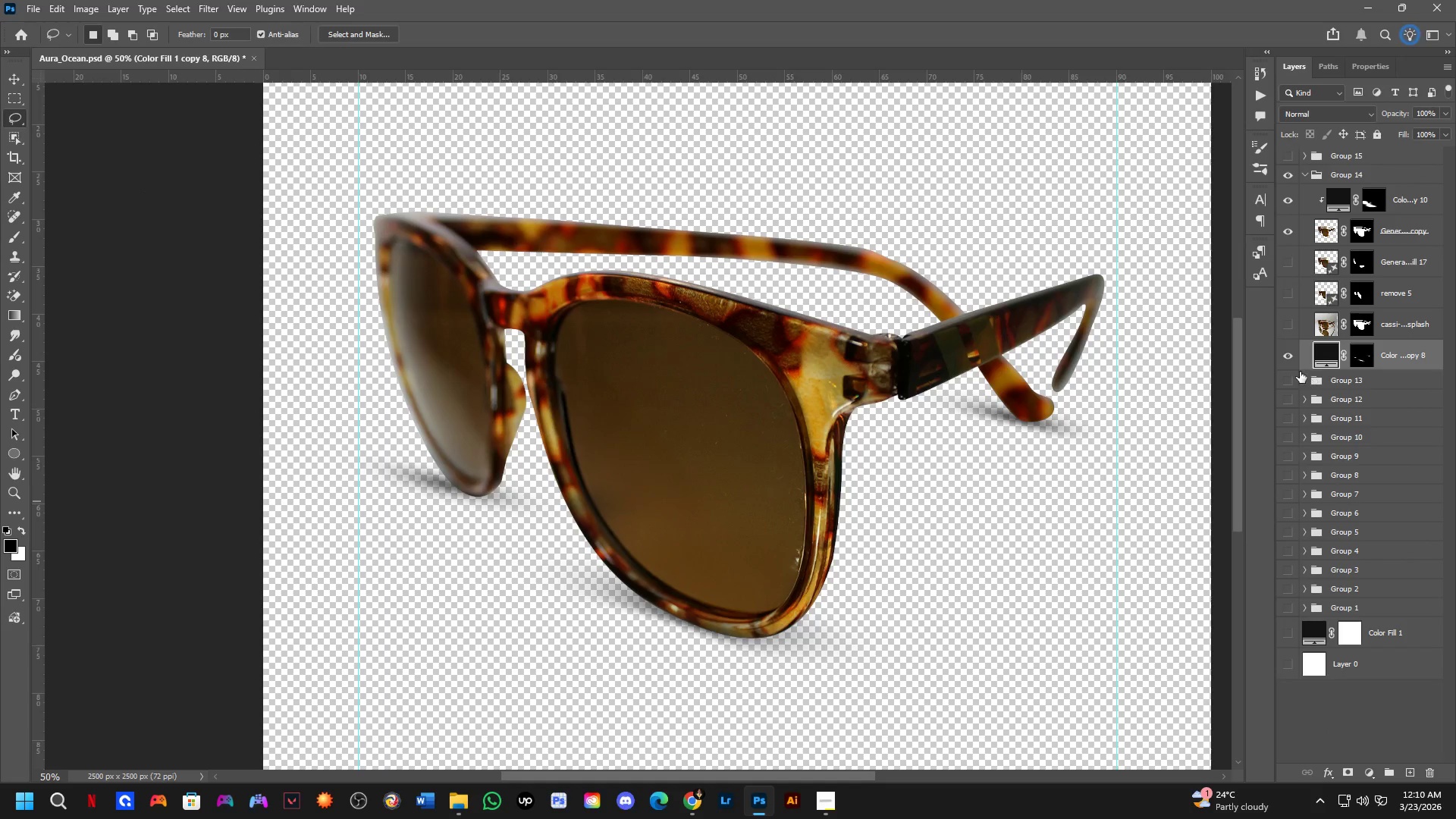 
left_click([1285, 359])
 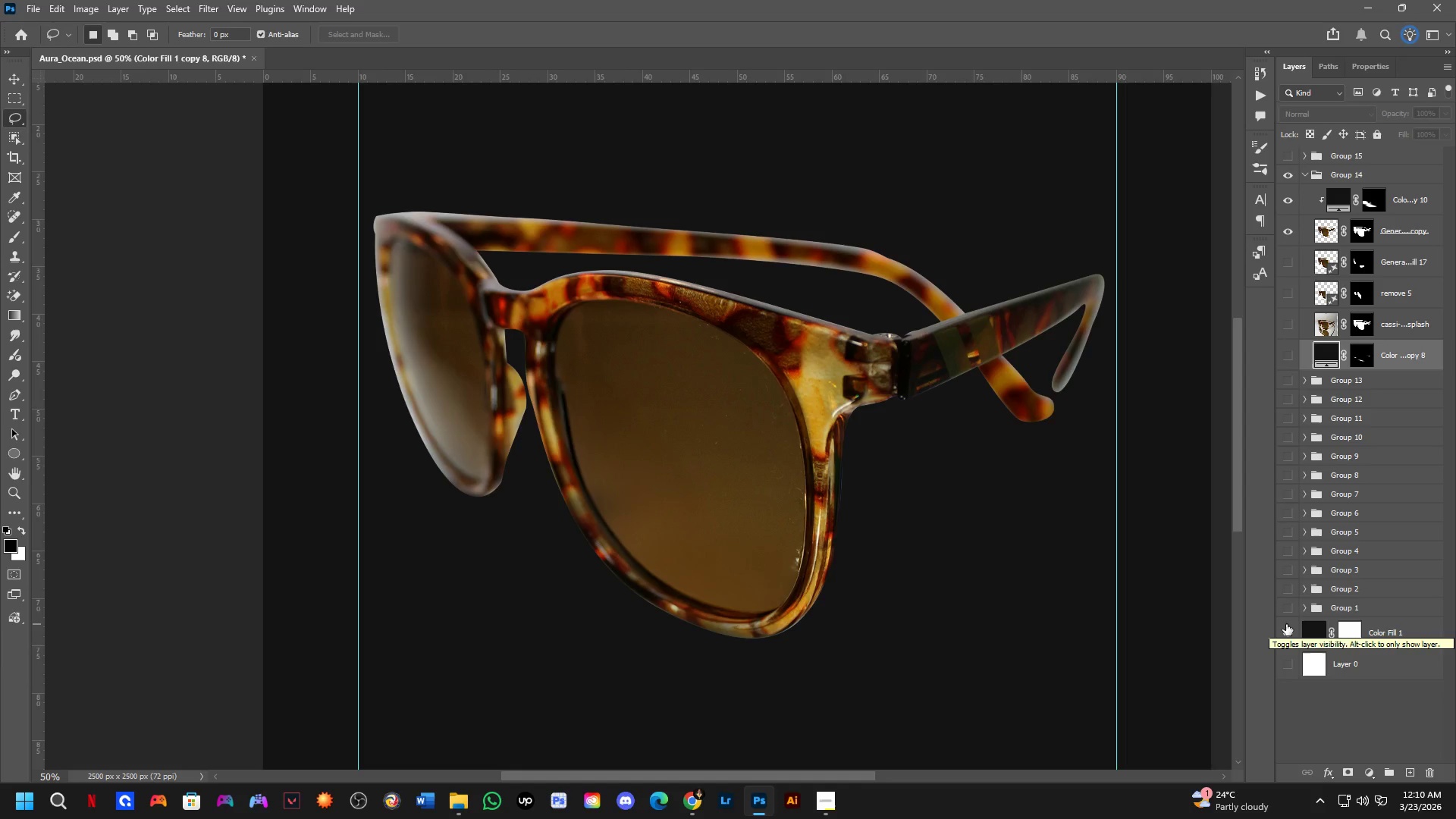 
wait(5.76)
 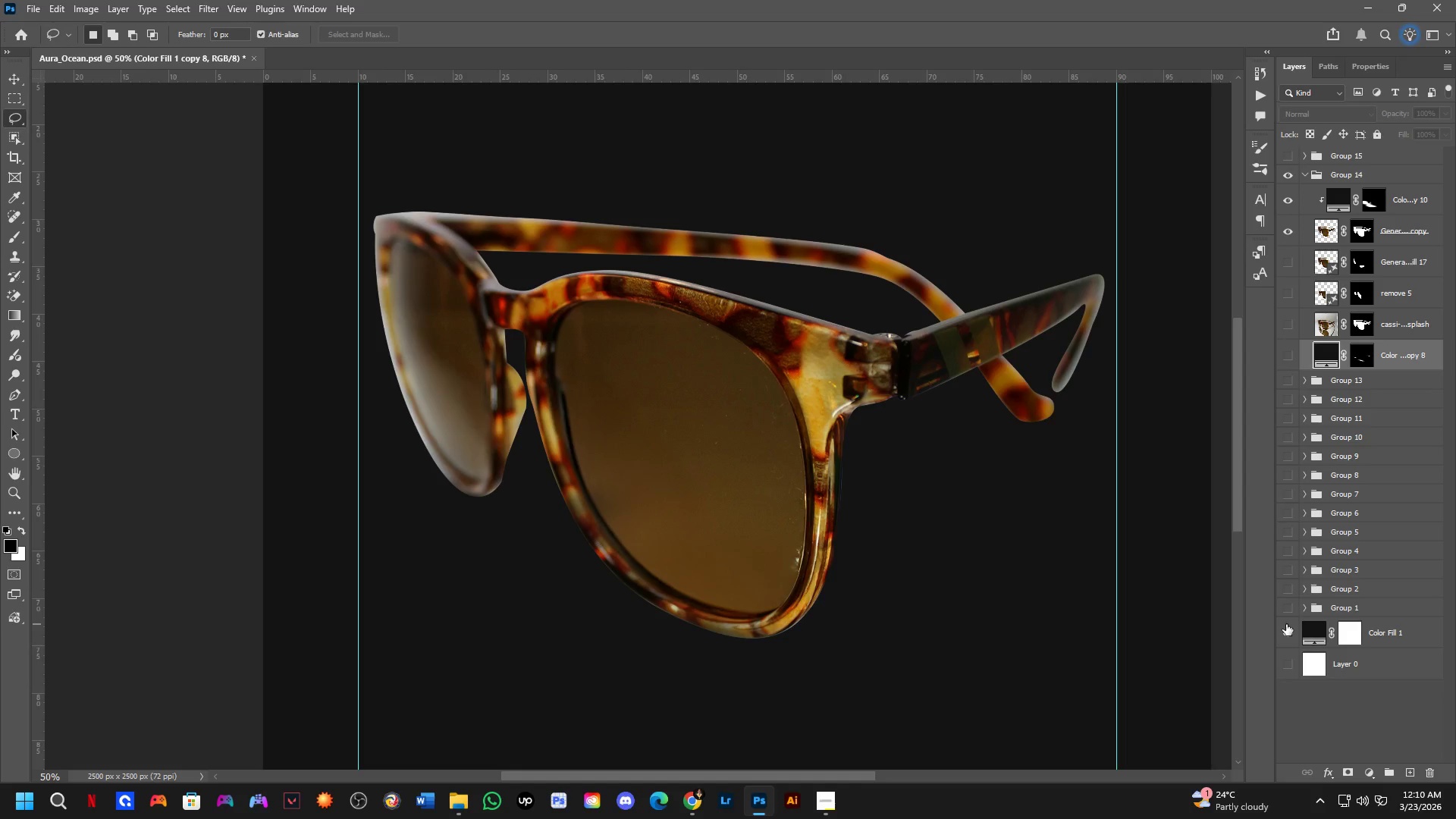 
left_click([1286, 624])
 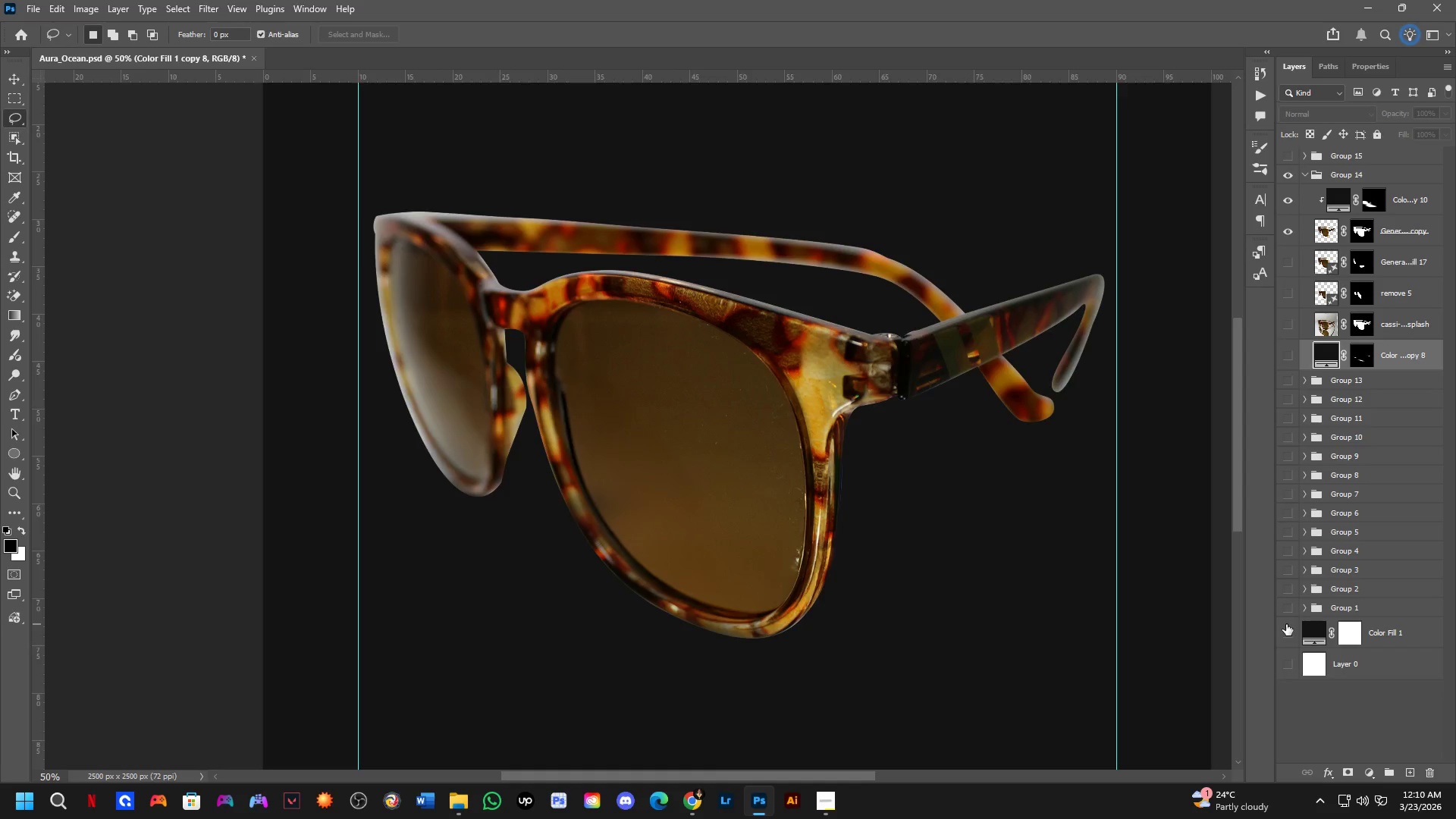 
key(Control+ControlLeft)
 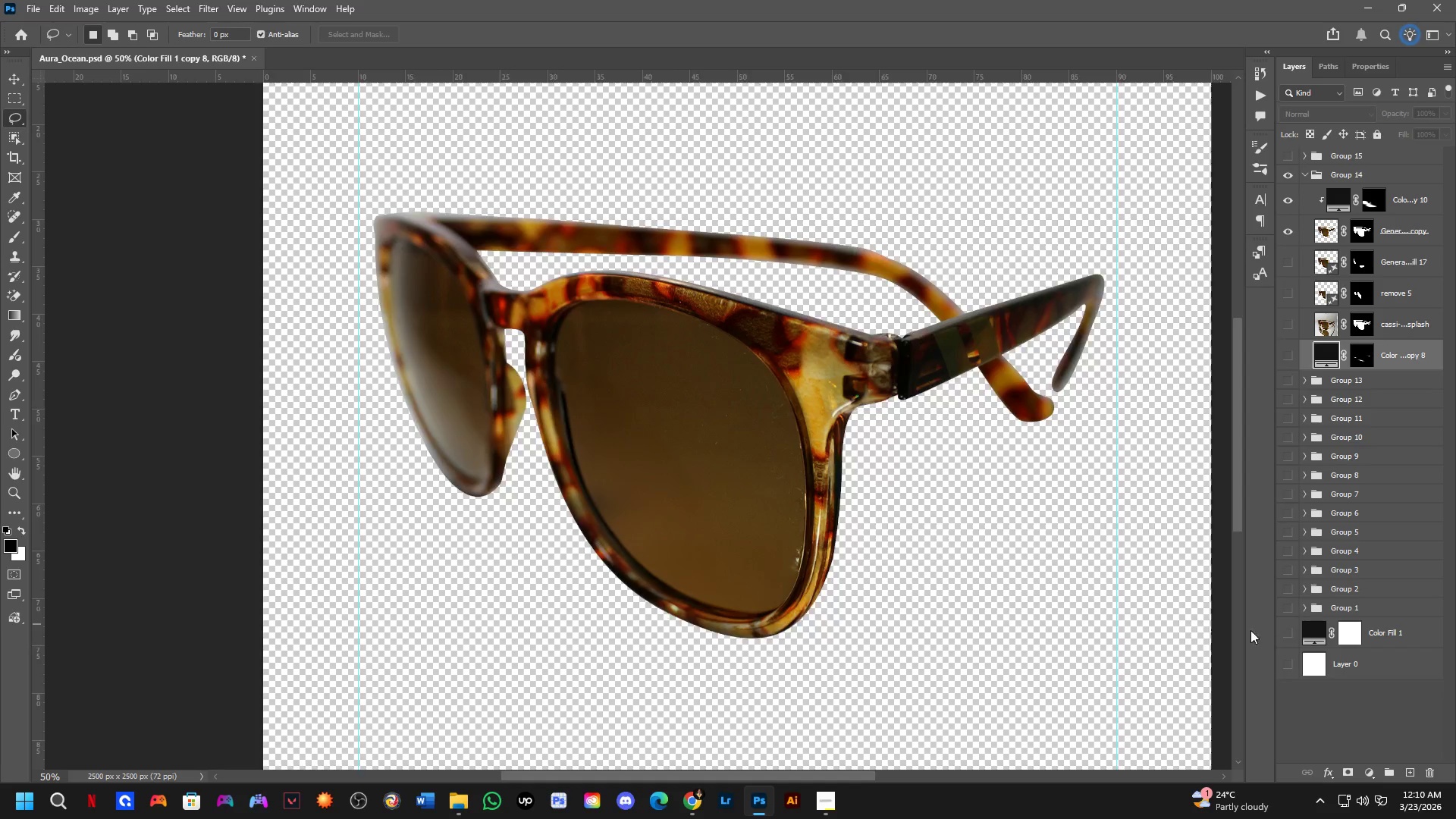 
key(Control+Shift+ShiftLeft)
 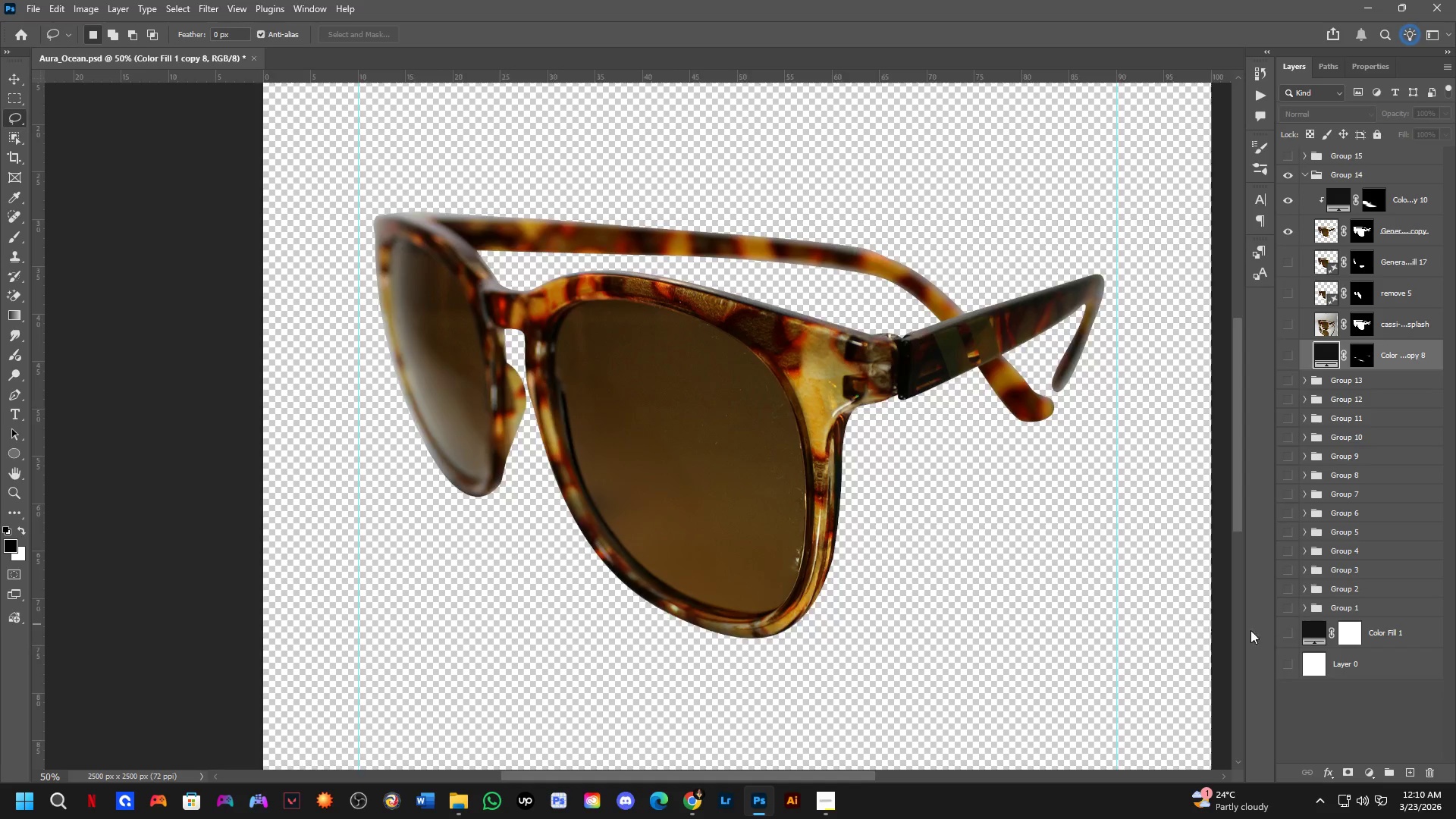 
key(Control+Shift+S)
 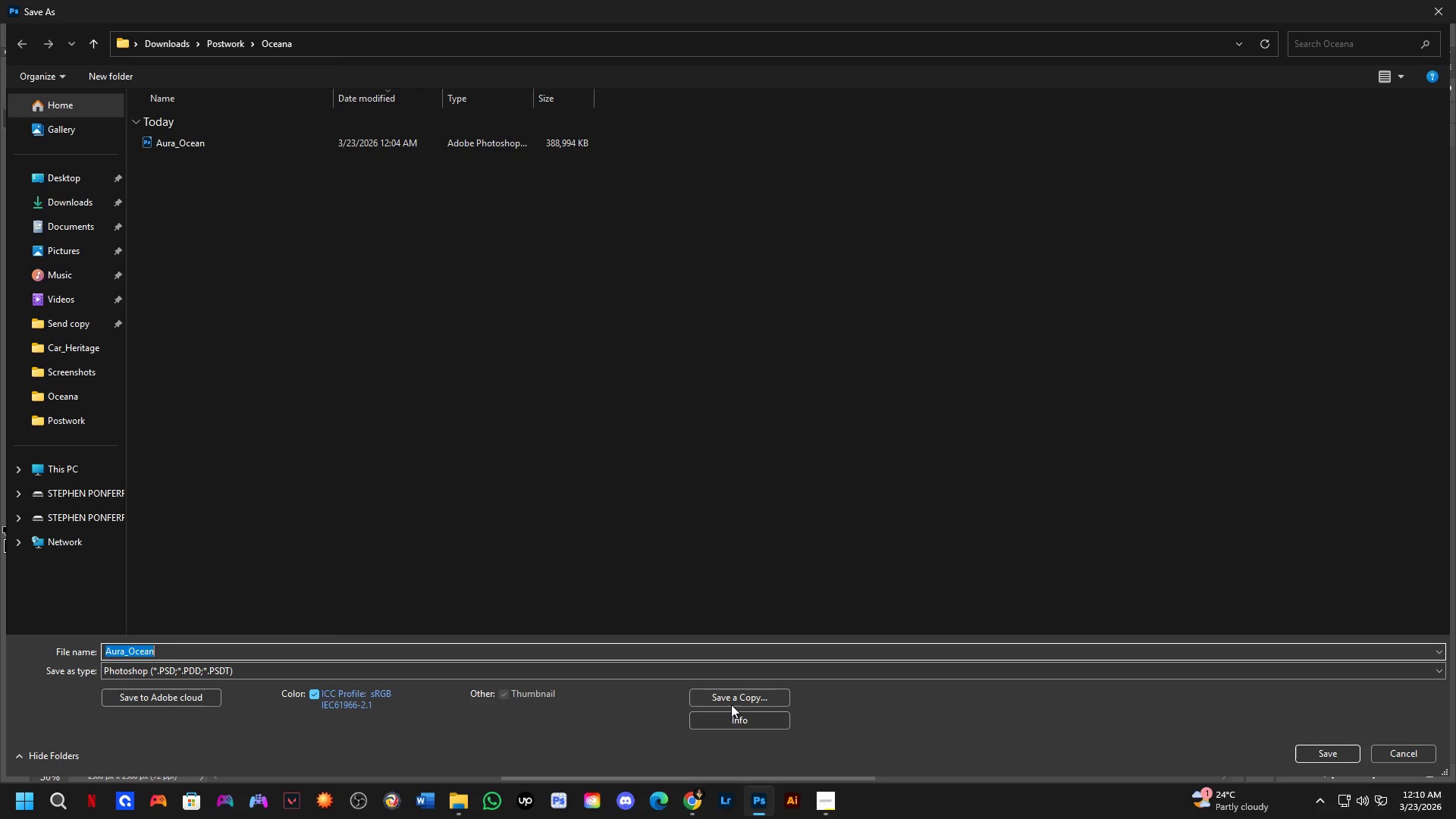 
left_click([730, 704])
 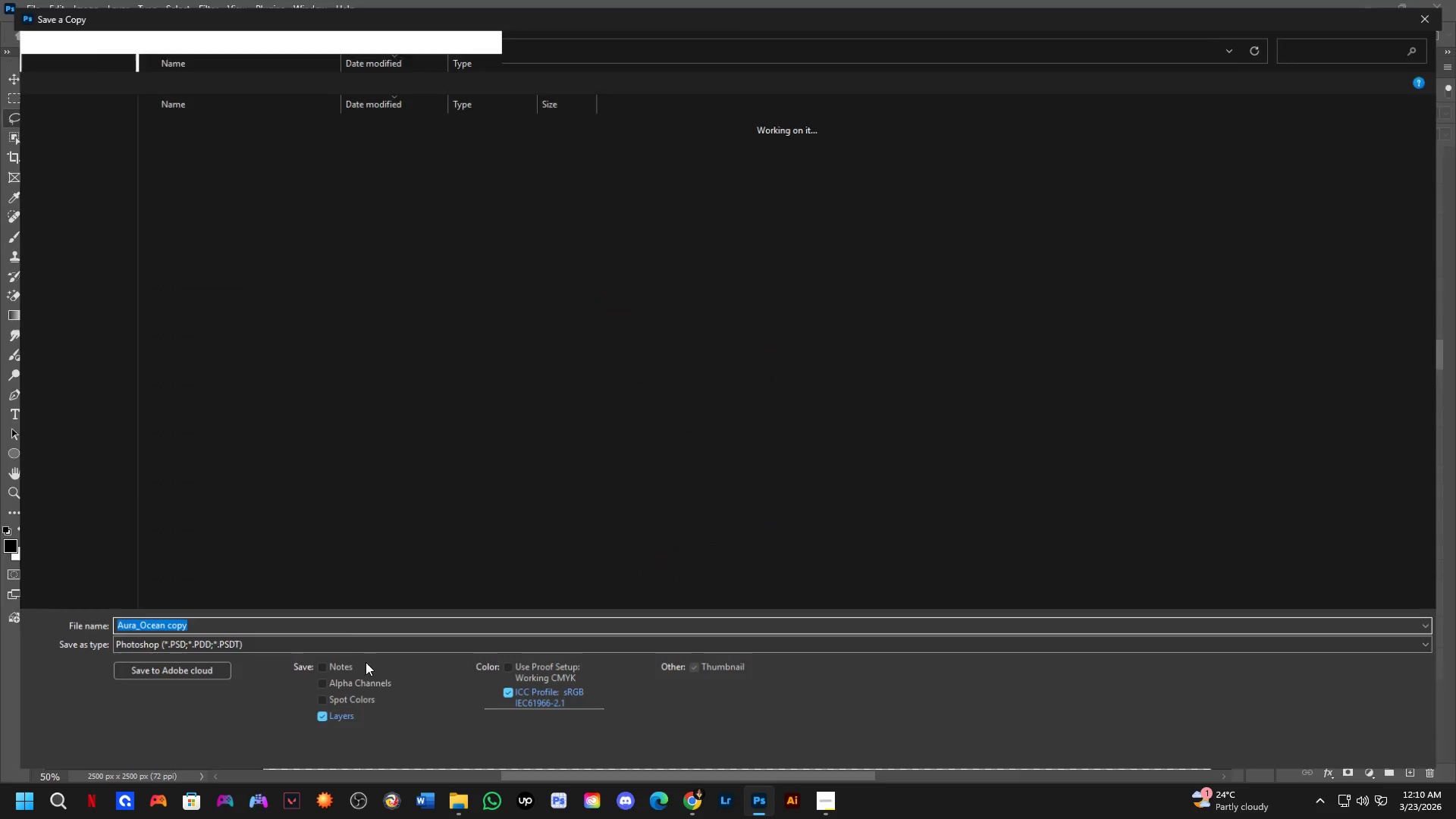 
left_click([364, 654])
 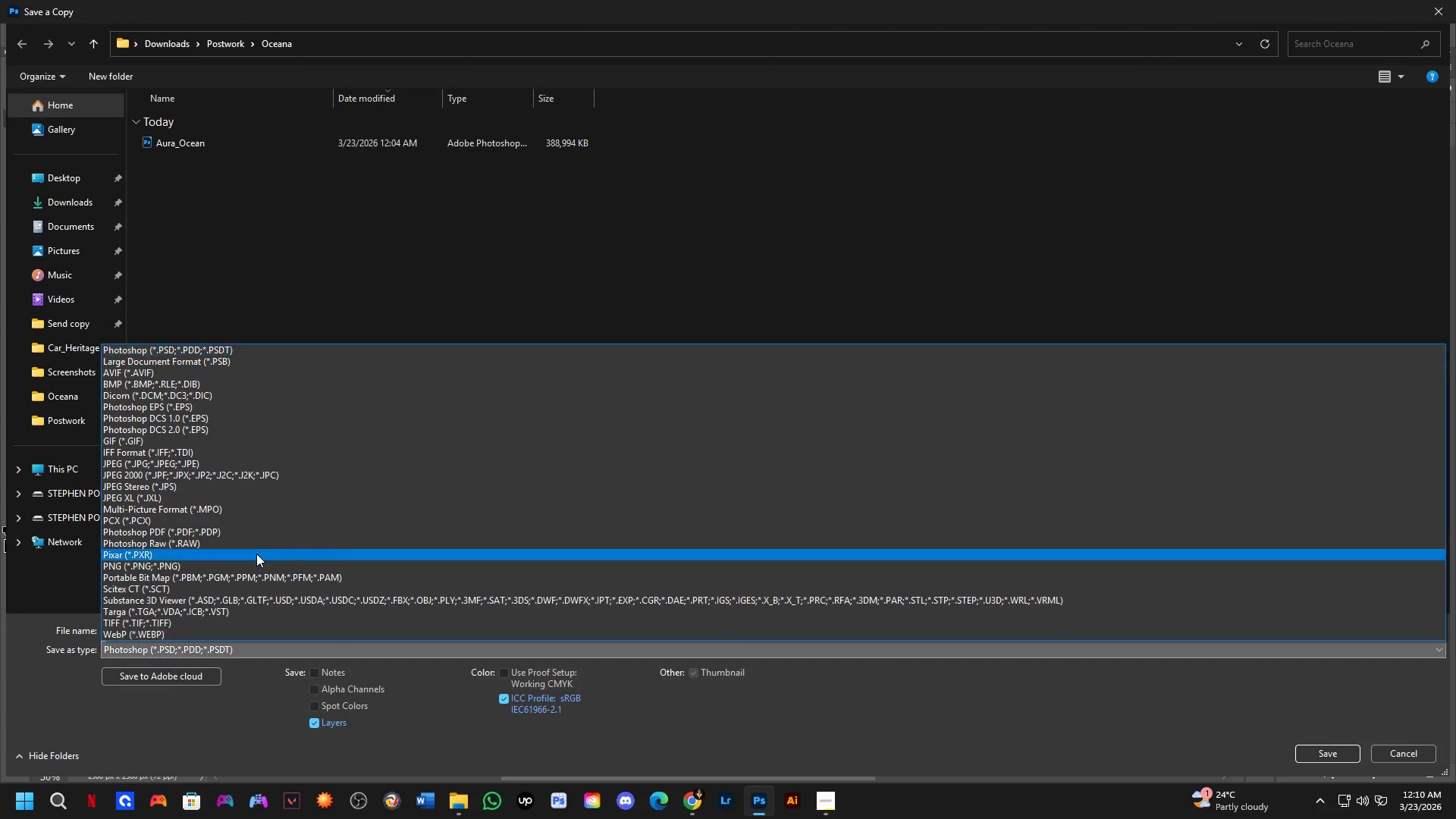 
left_click_drag(start_coordinate=[256, 554], to_coordinate=[305, 567])
 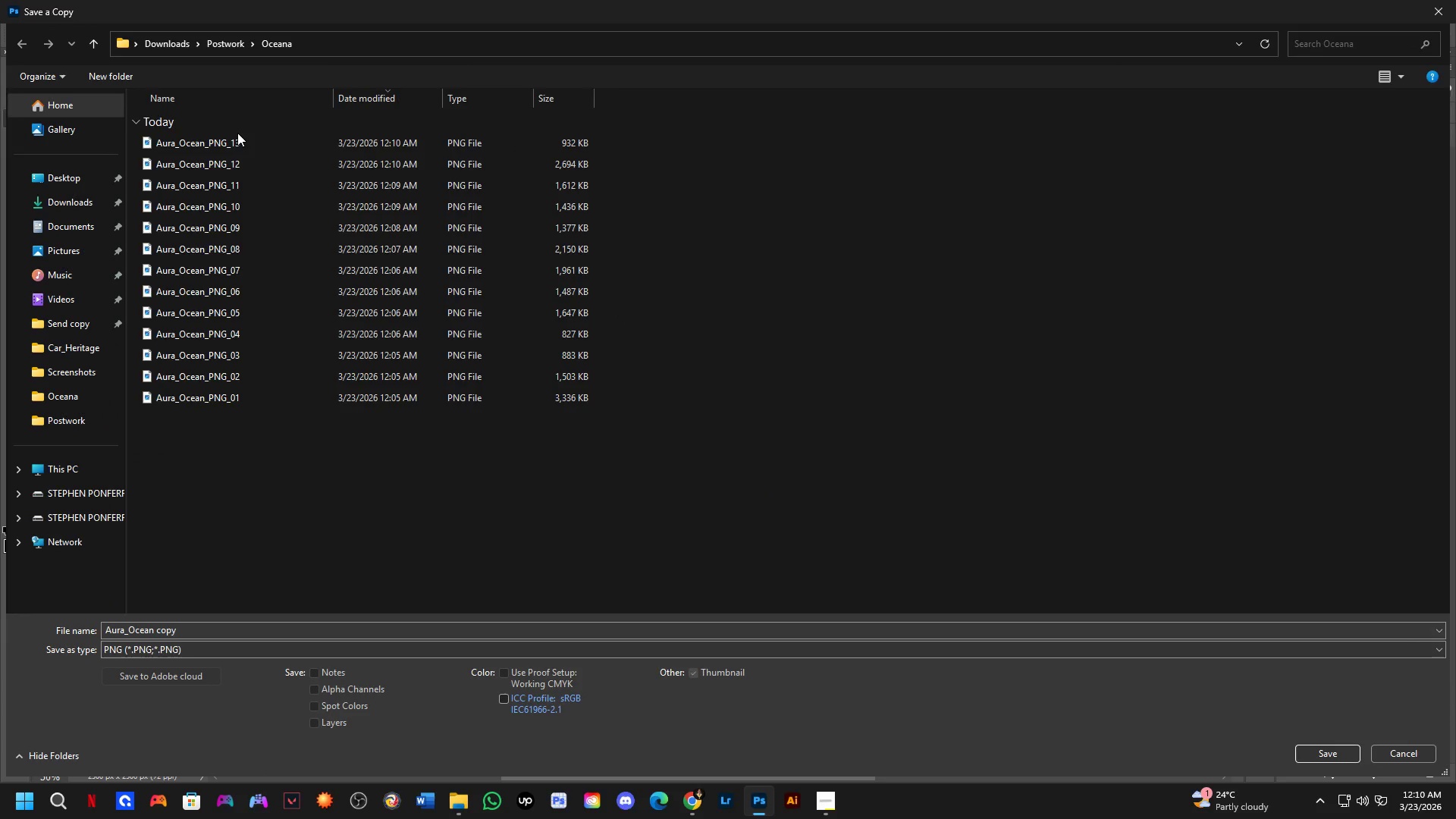 
double_click([242, 140])
 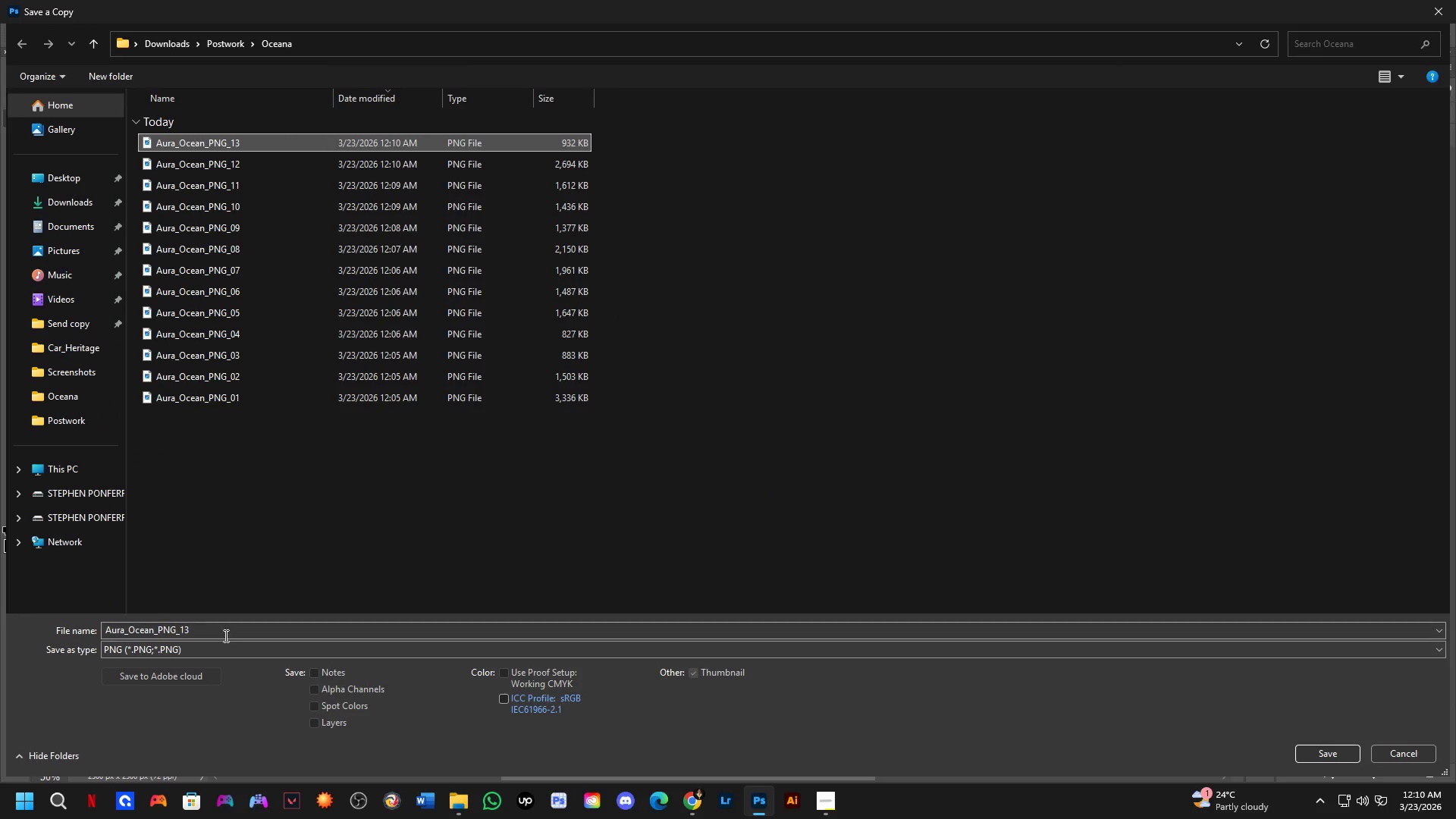 
double_click([224, 634])
 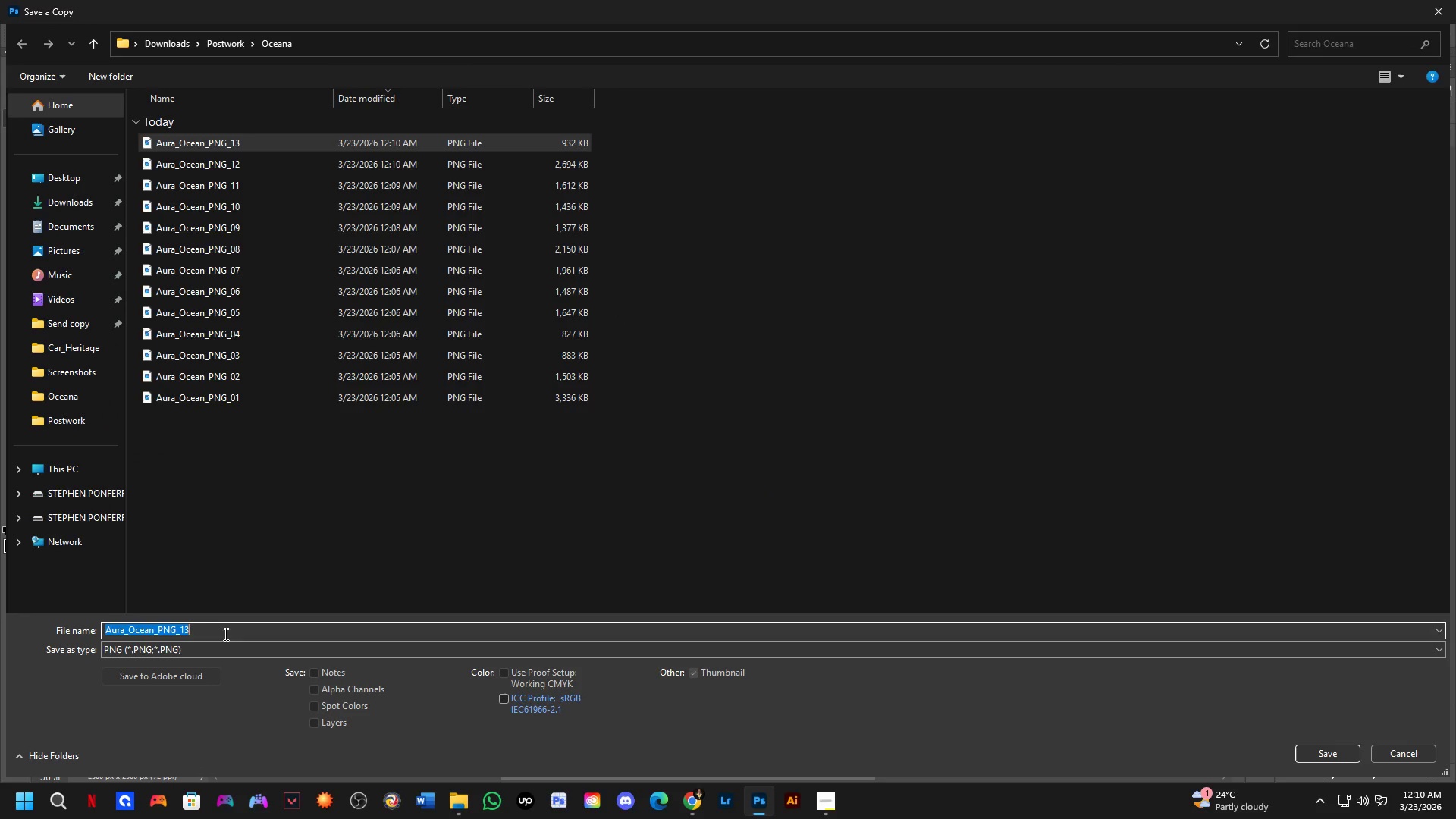 
triple_click([224, 634])
 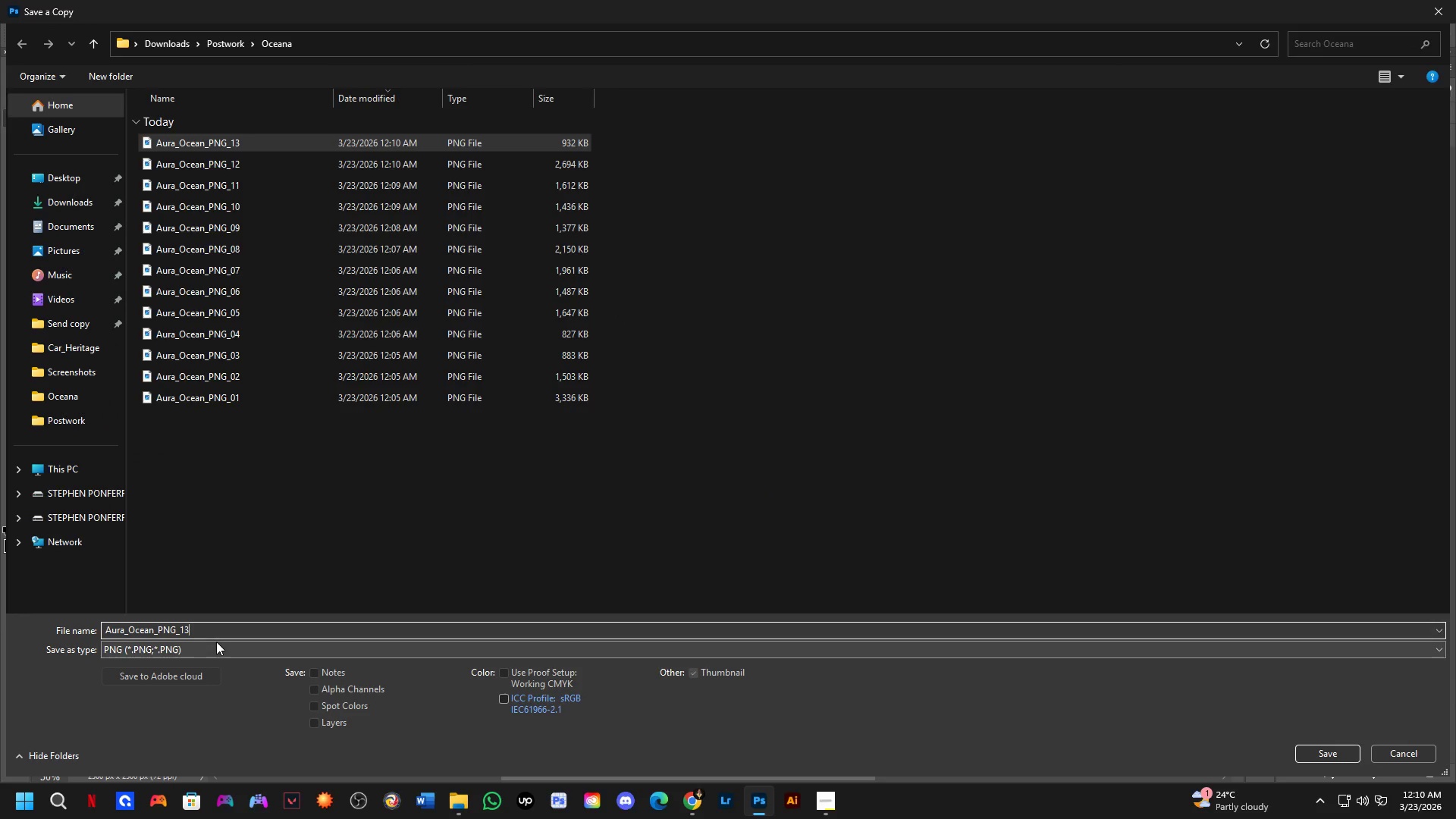 
key(Backspace)
 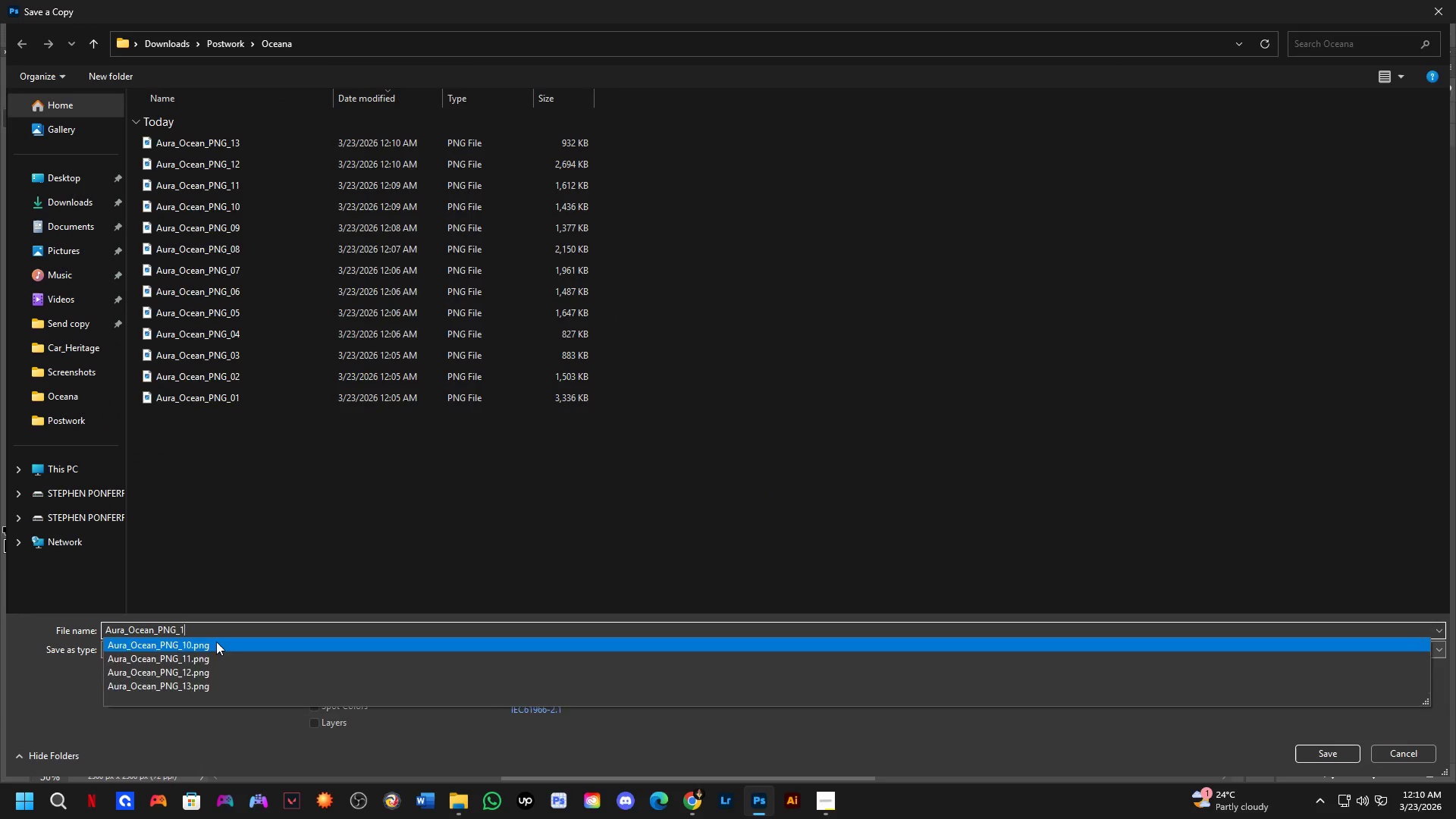 
key(Numpad4)
 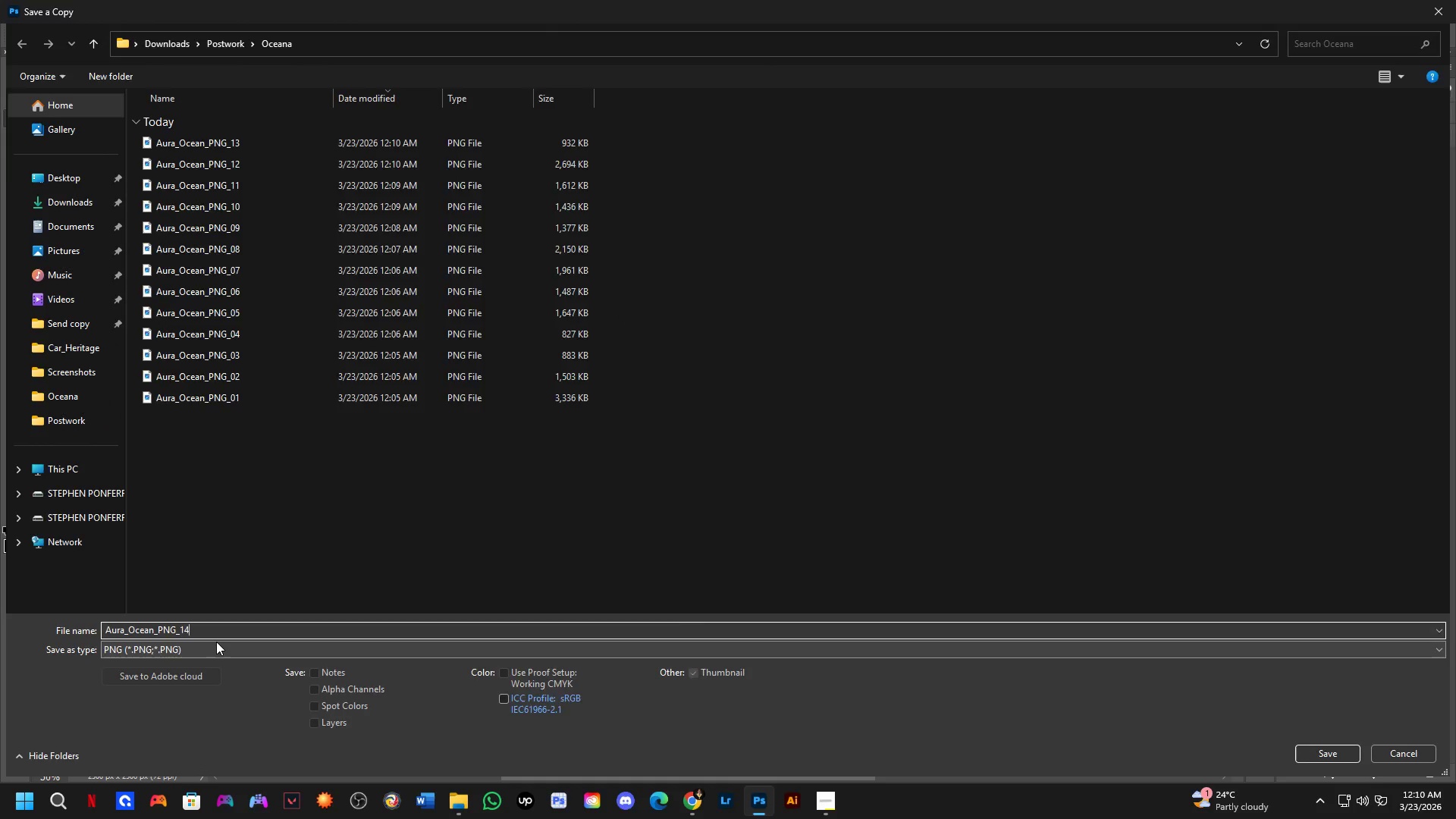 
key(NumpadEnter)
 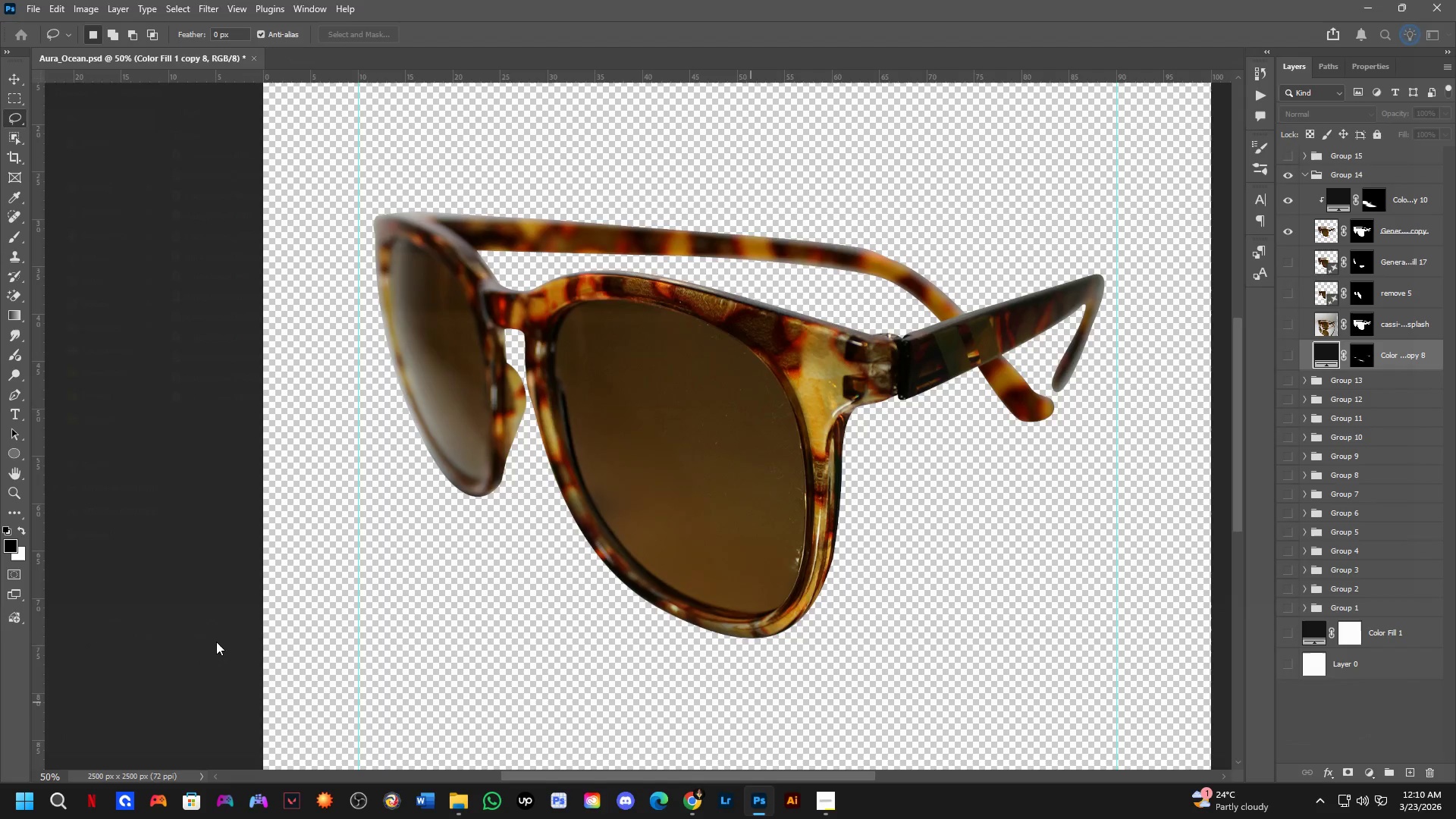 
key(NumpadEnter)
 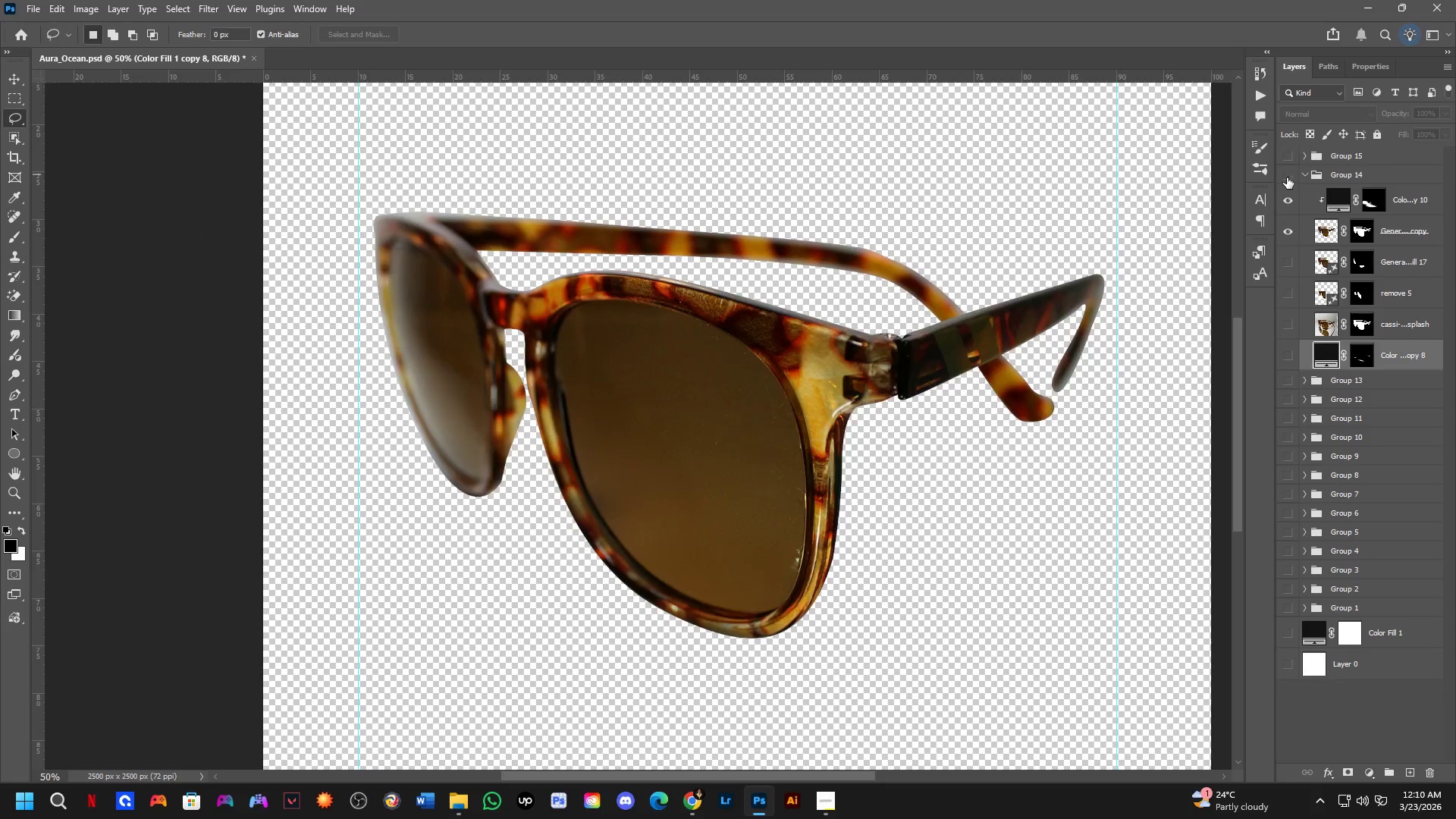 
left_click_drag(start_coordinate=[1307, 176], to_coordinate=[1304, 177])
 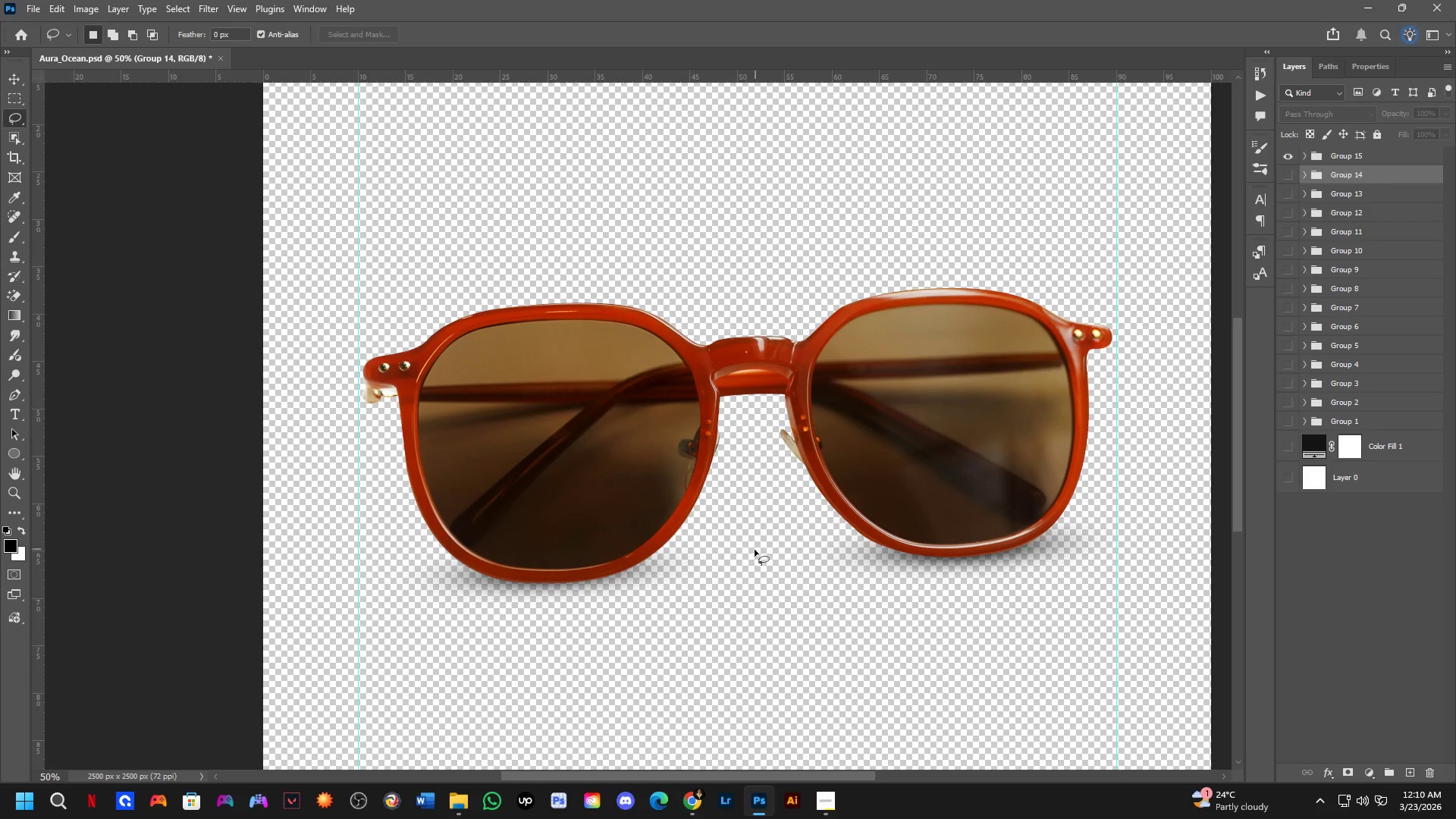 
hold_key(key=ControlLeft, duration=0.61)
 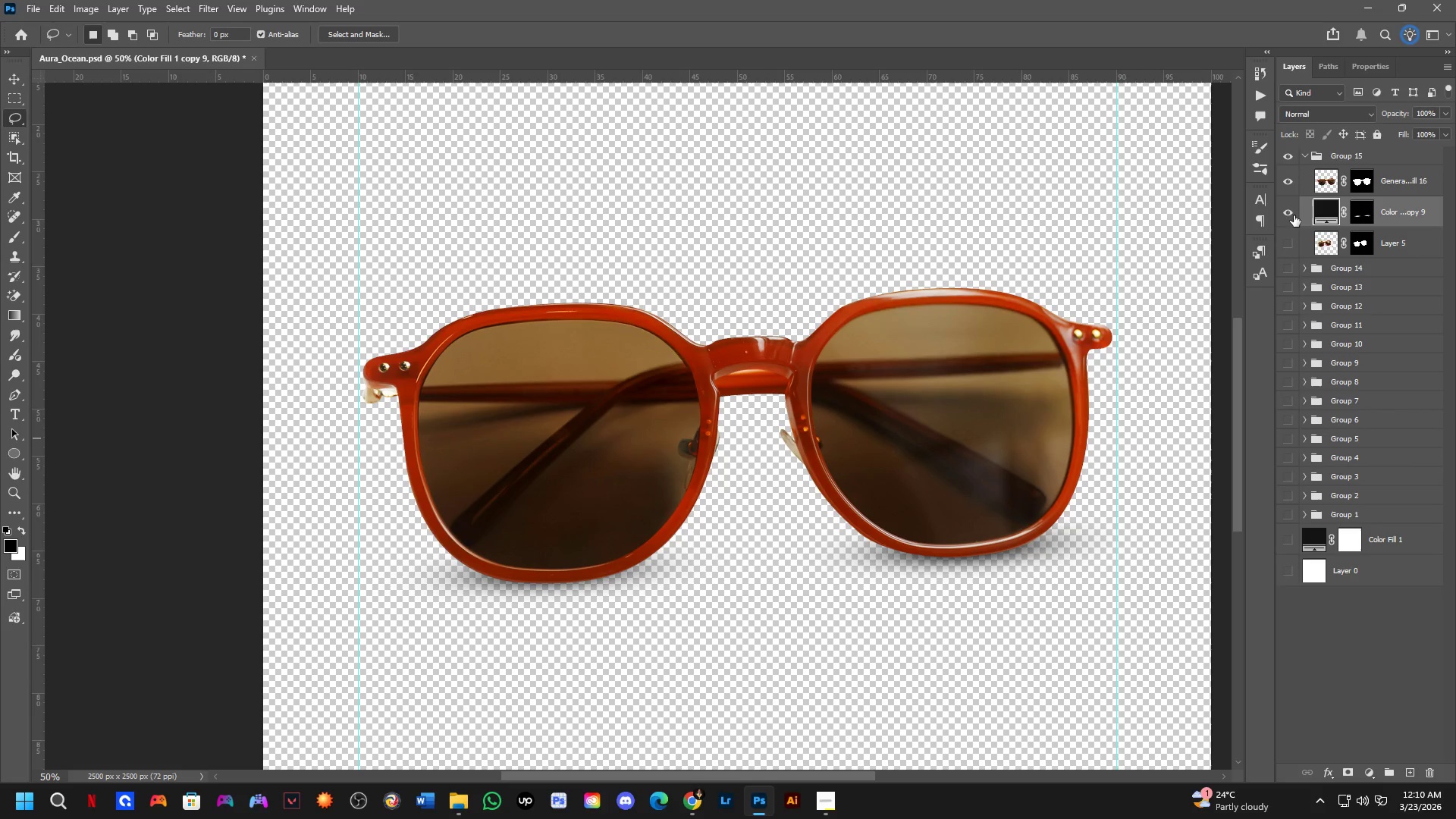 
left_click([1289, 212])
 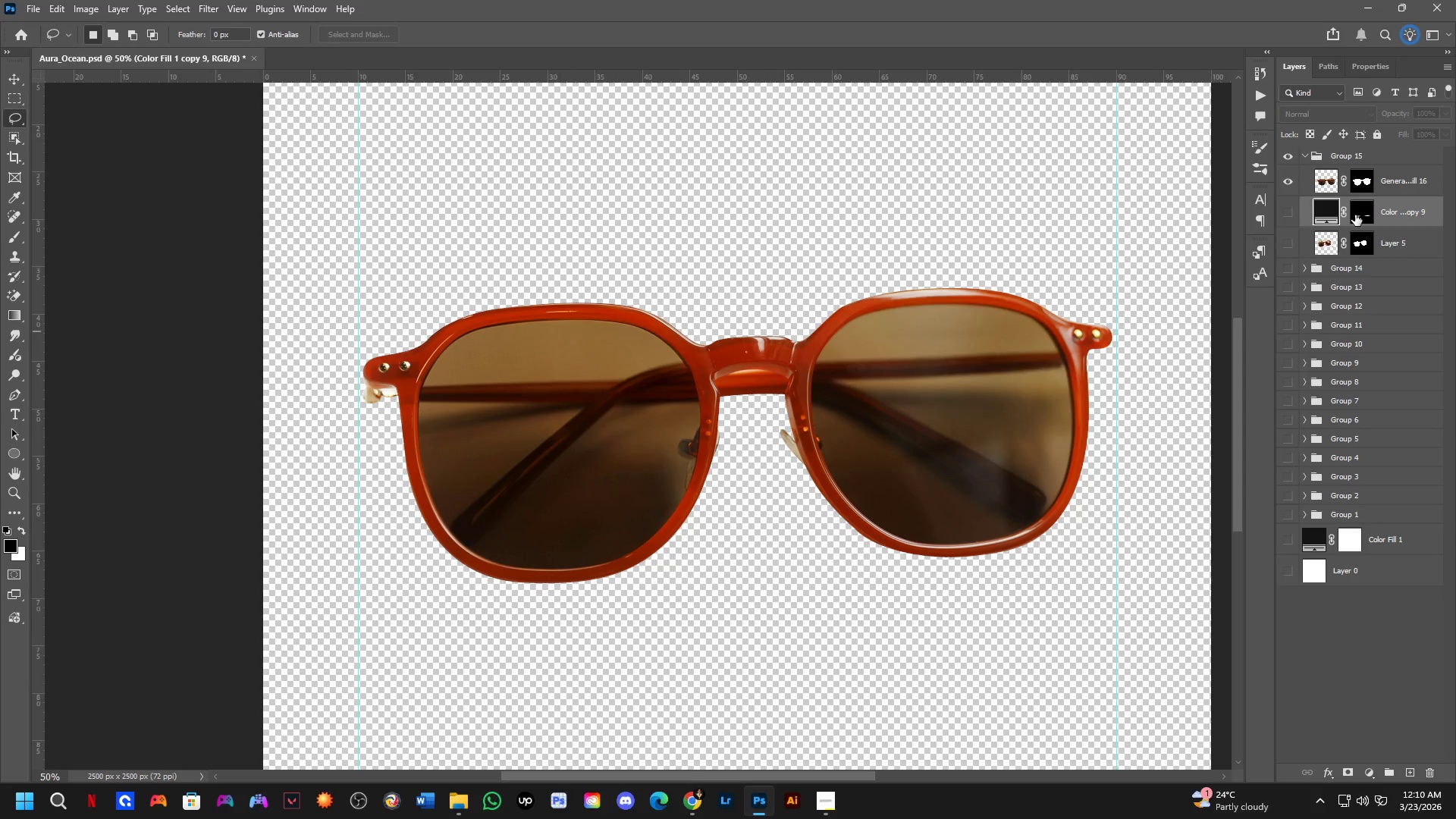 
mouse_move([1276, 538])
 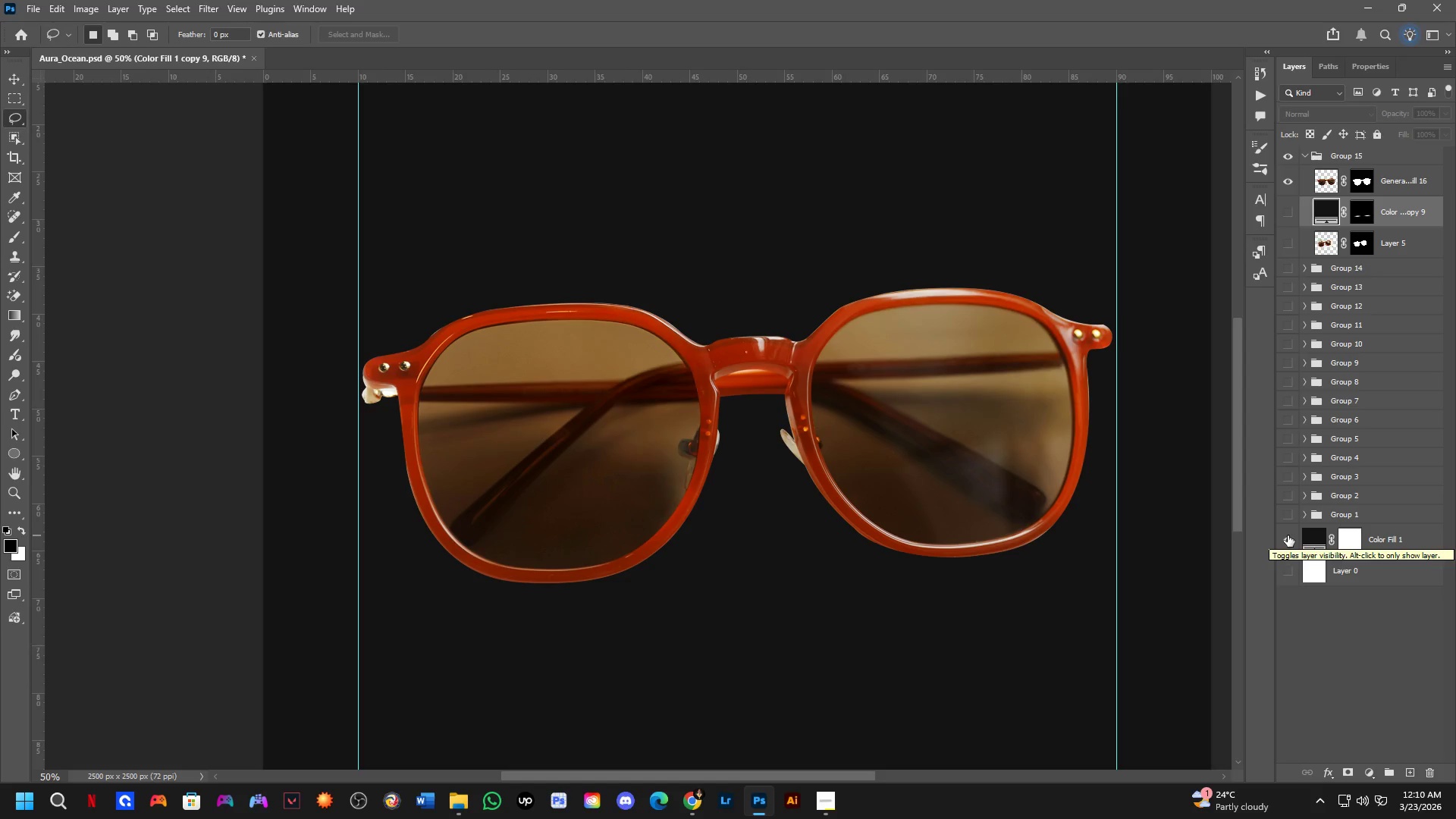 
left_click([1288, 535])
 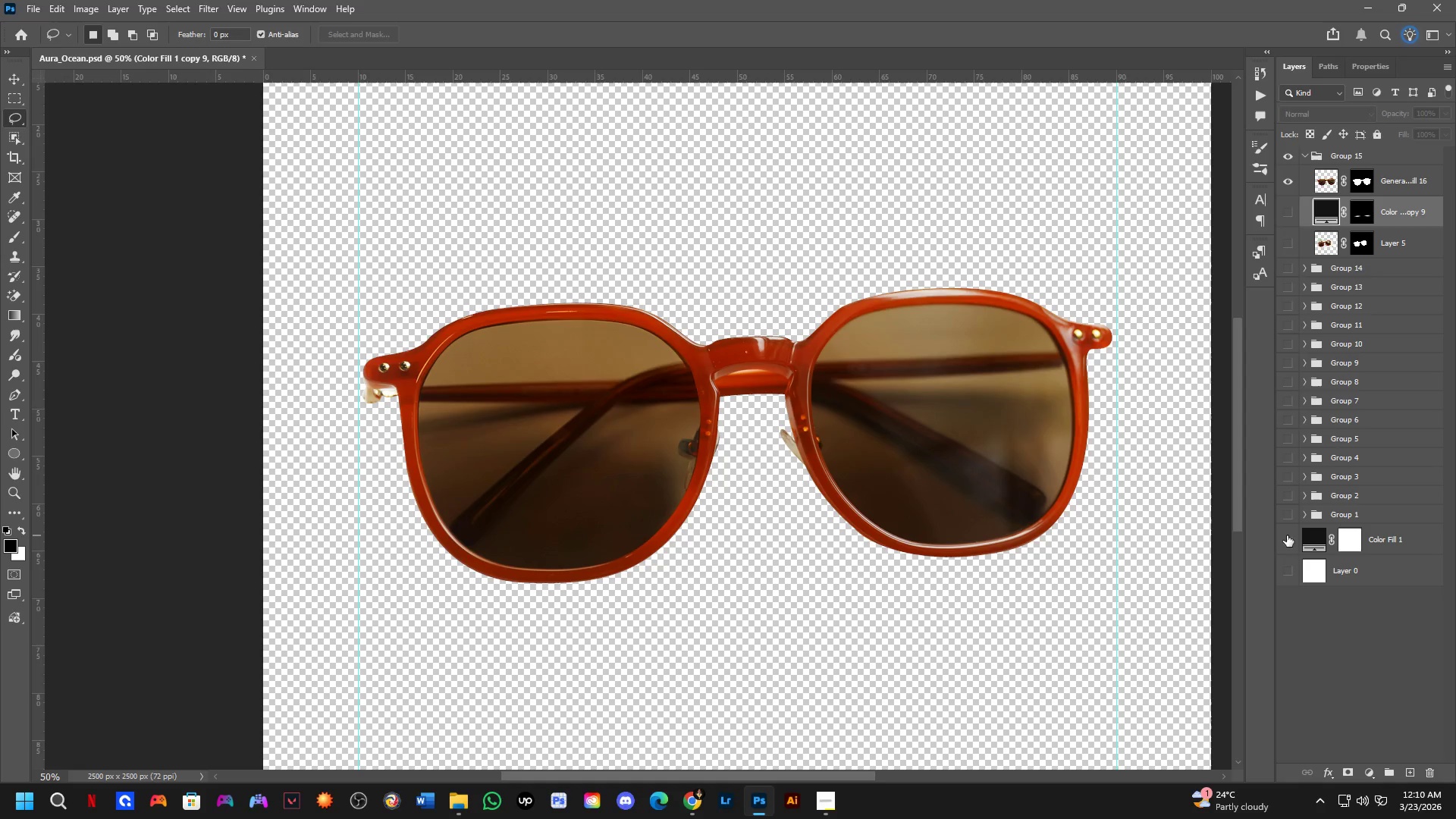 
key(Control+ControlLeft)
 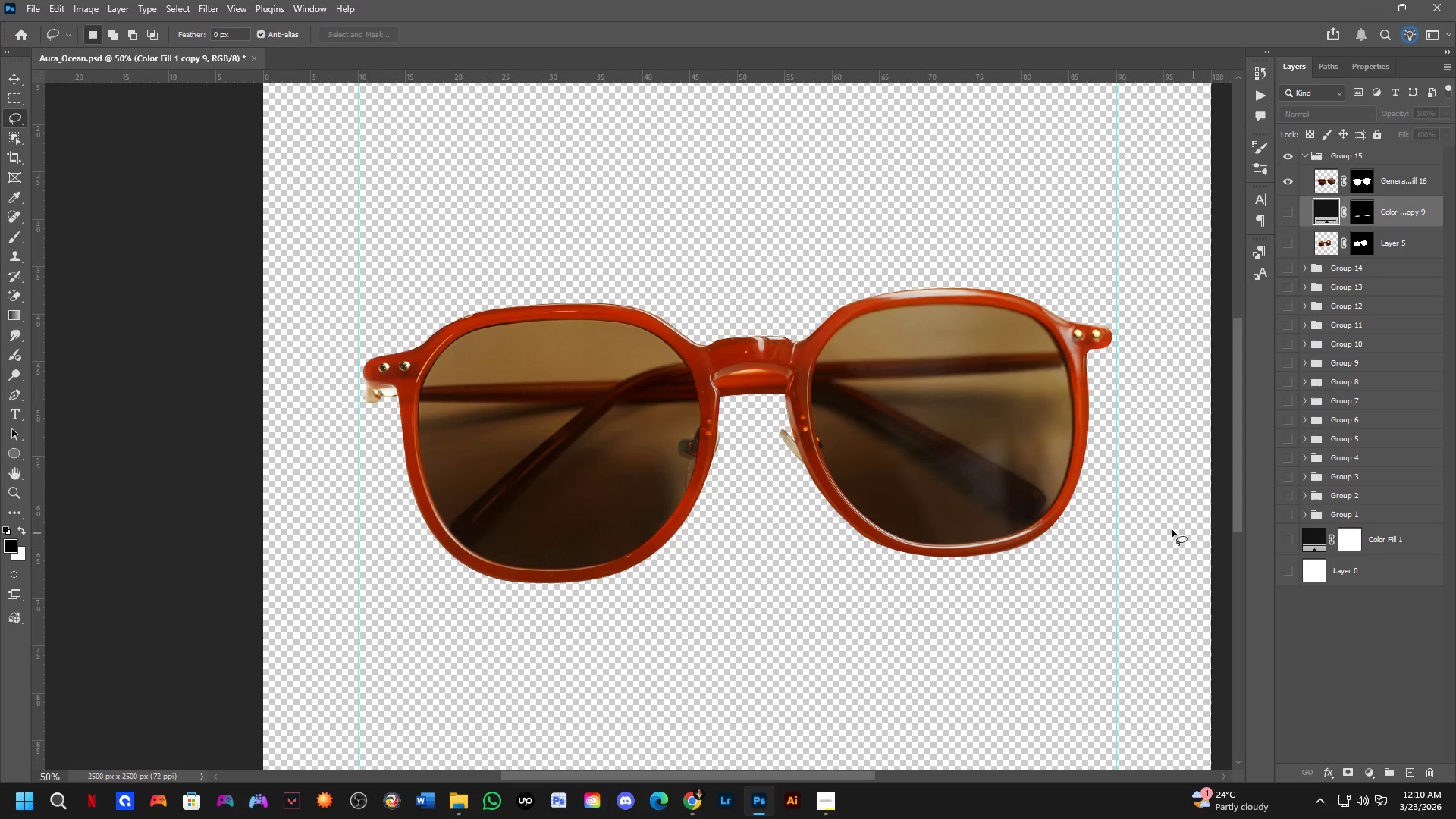 
key(Control+Shift+ShiftLeft)
 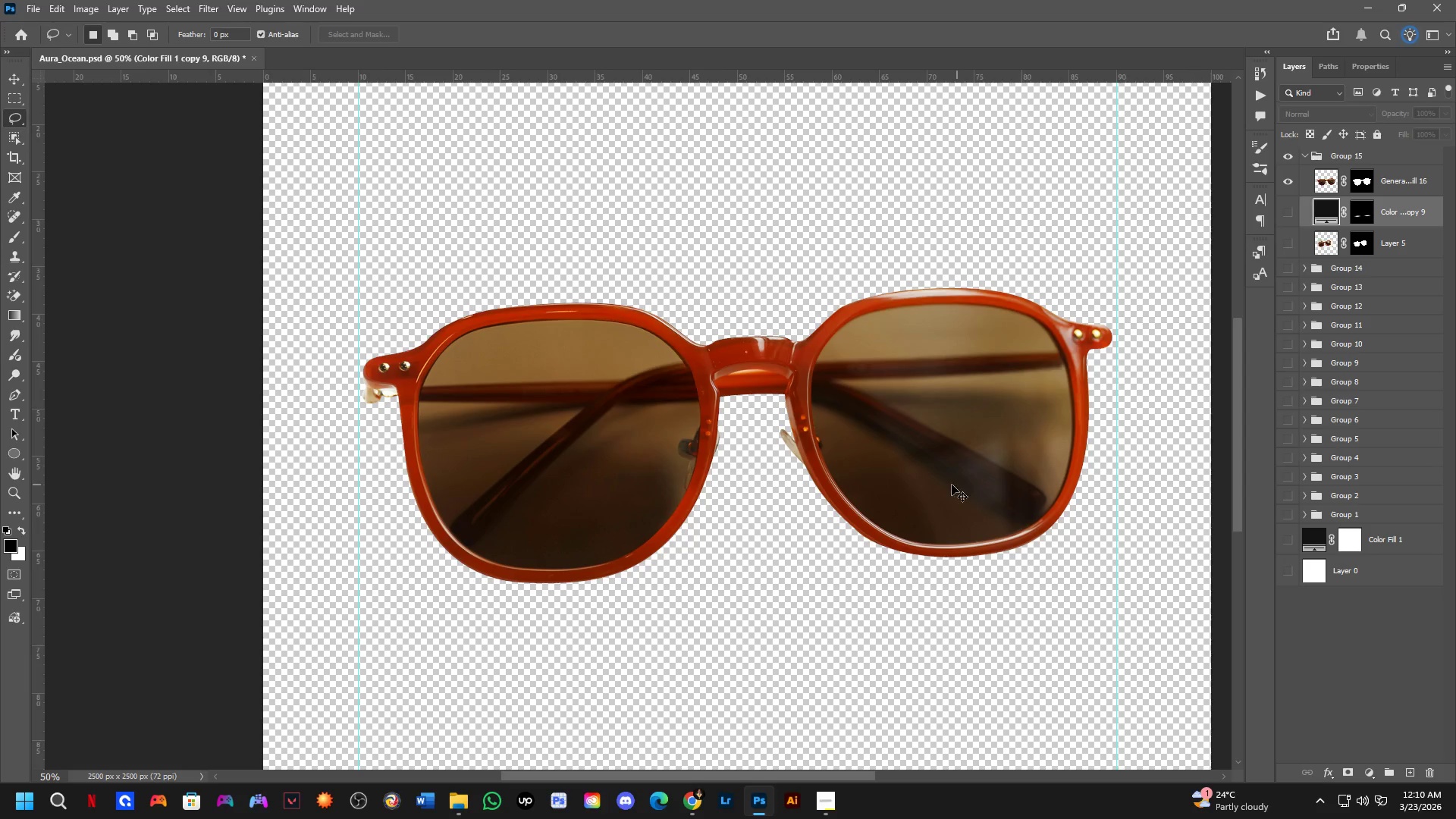 
key(Control+Shift+S)
 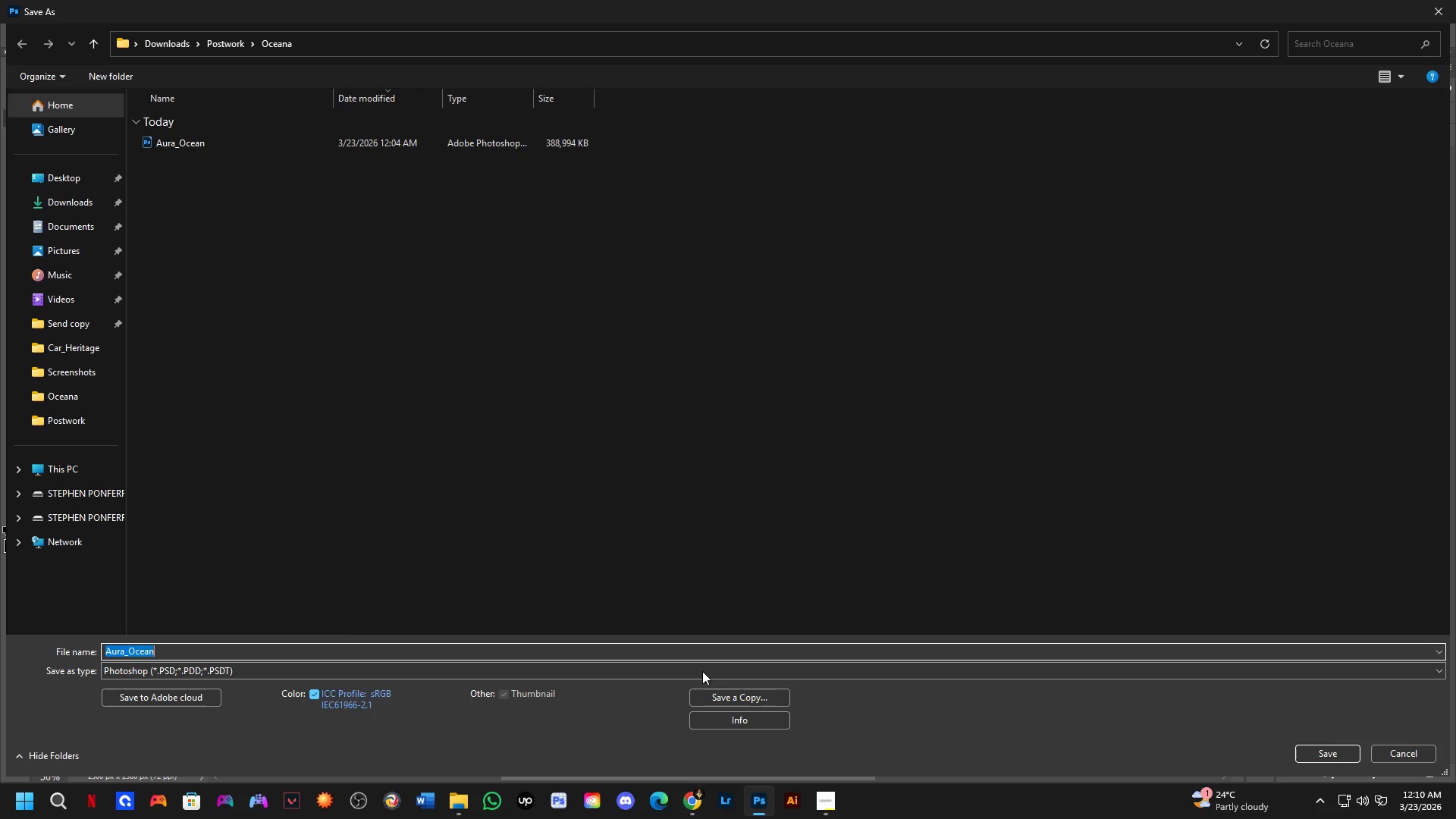 
left_click([735, 695])
 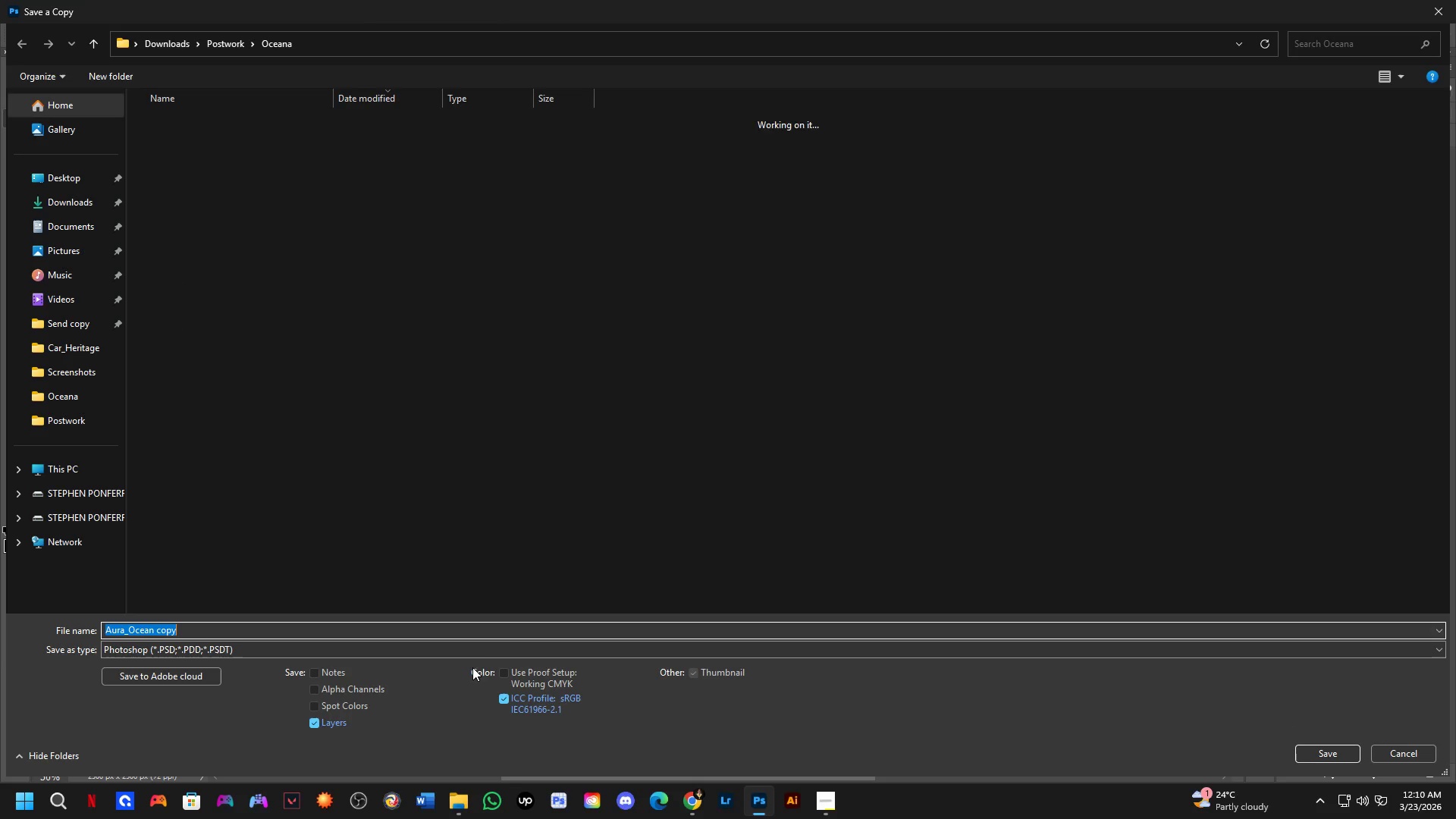 
left_click([477, 653])
 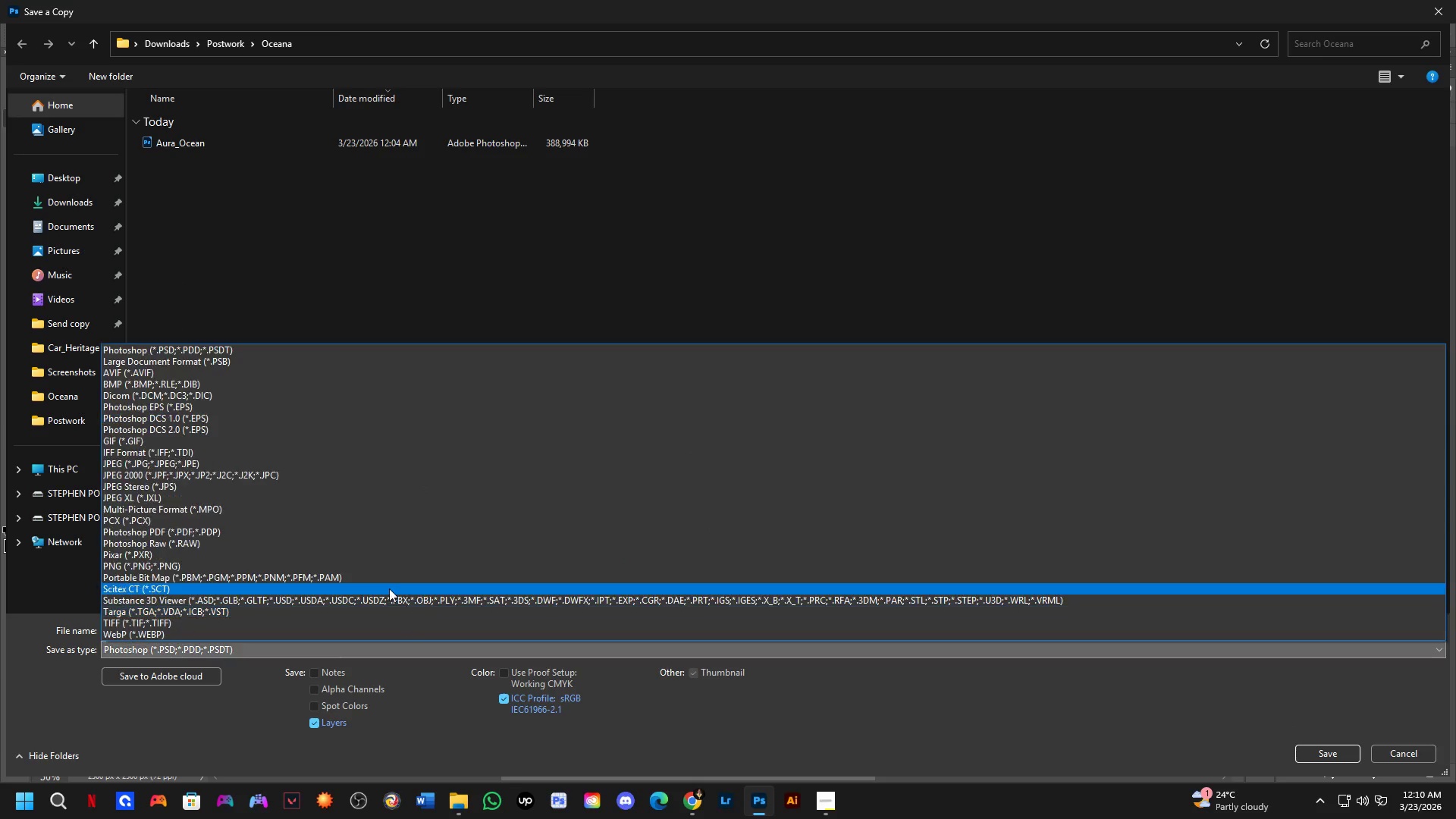 
left_click_drag(start_coordinate=[387, 585], to_coordinate=[433, 570])
 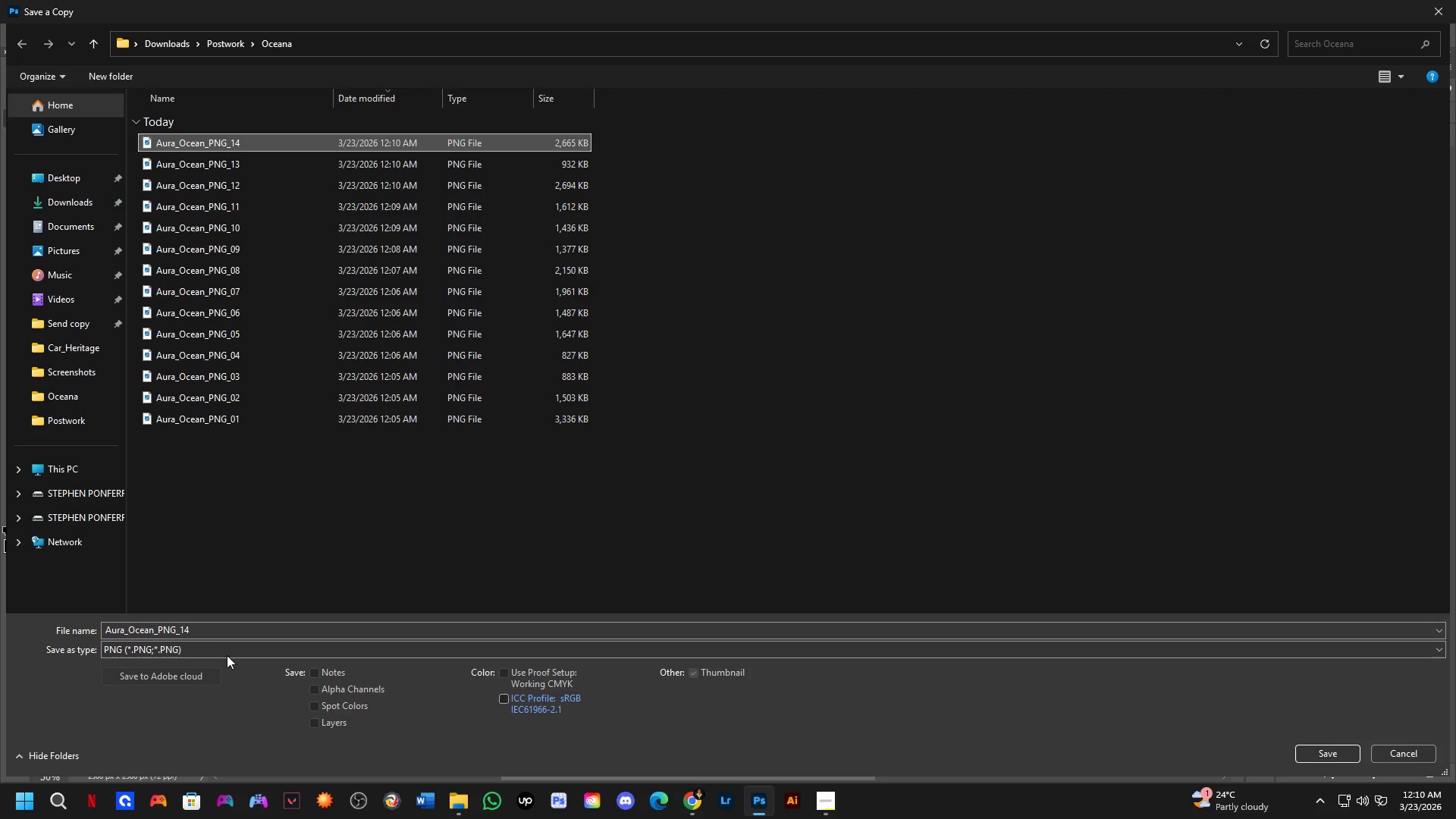 
double_click([226, 630])
 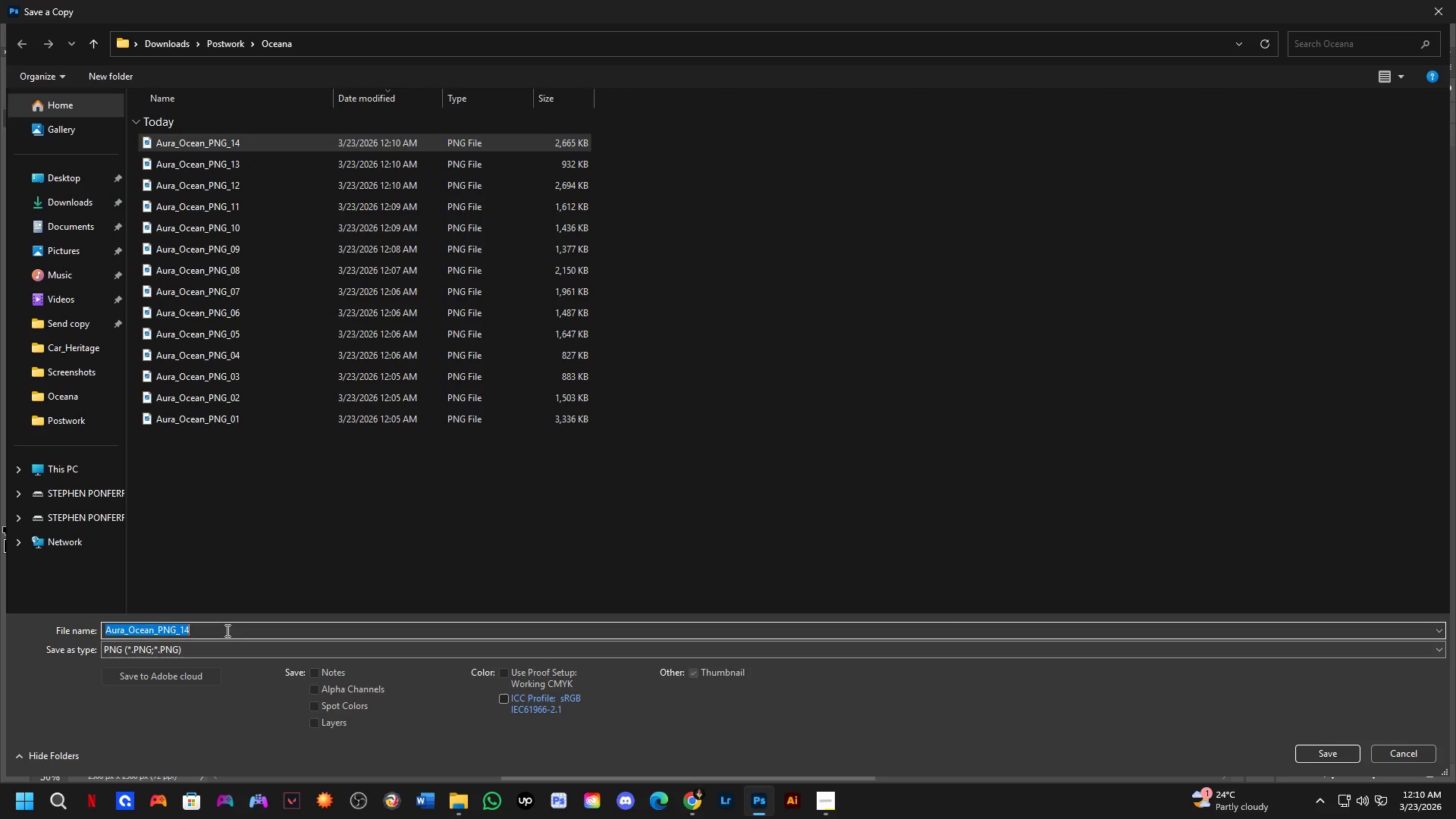 
triple_click([226, 630])
 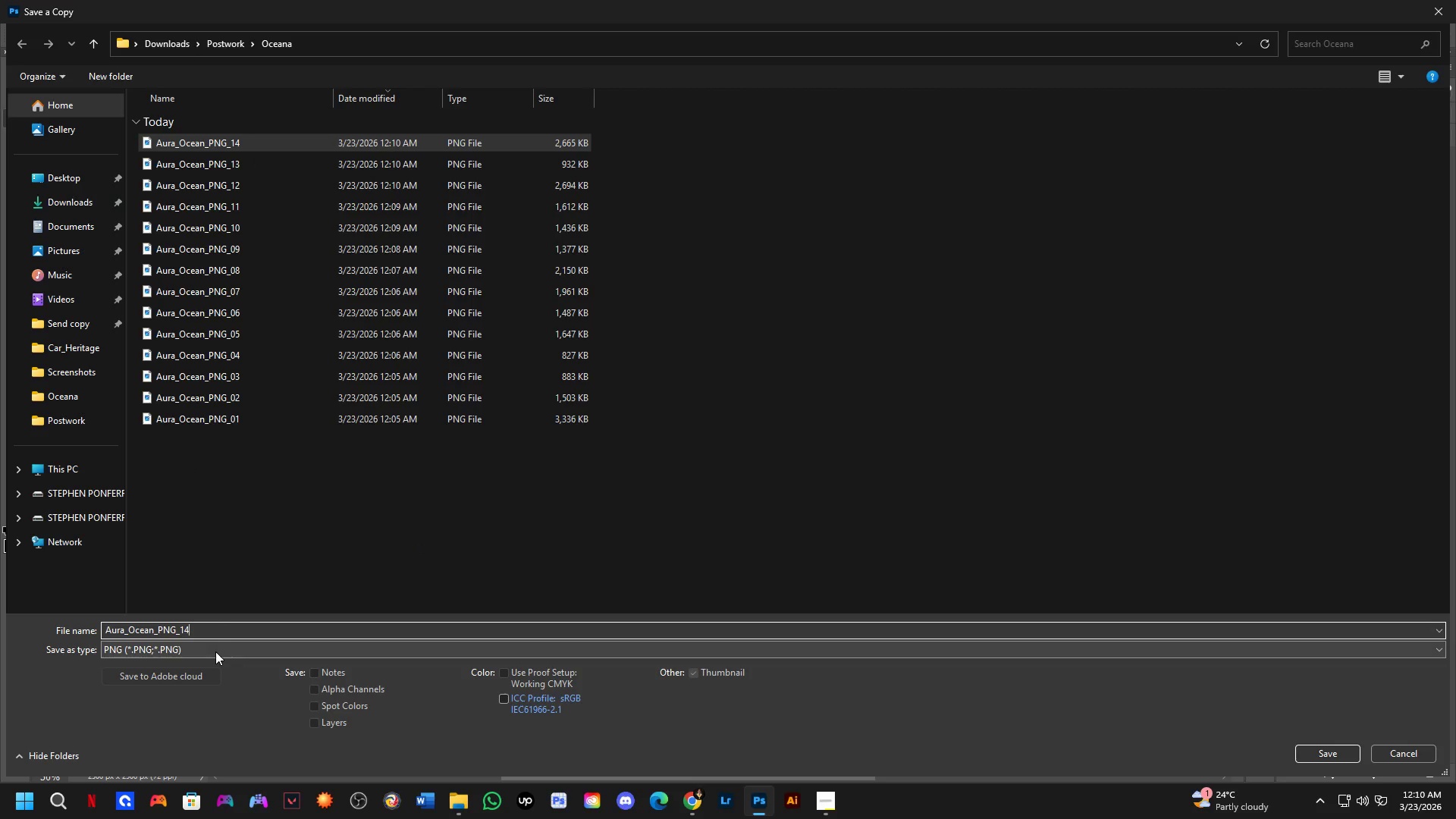 
key(Backspace)
 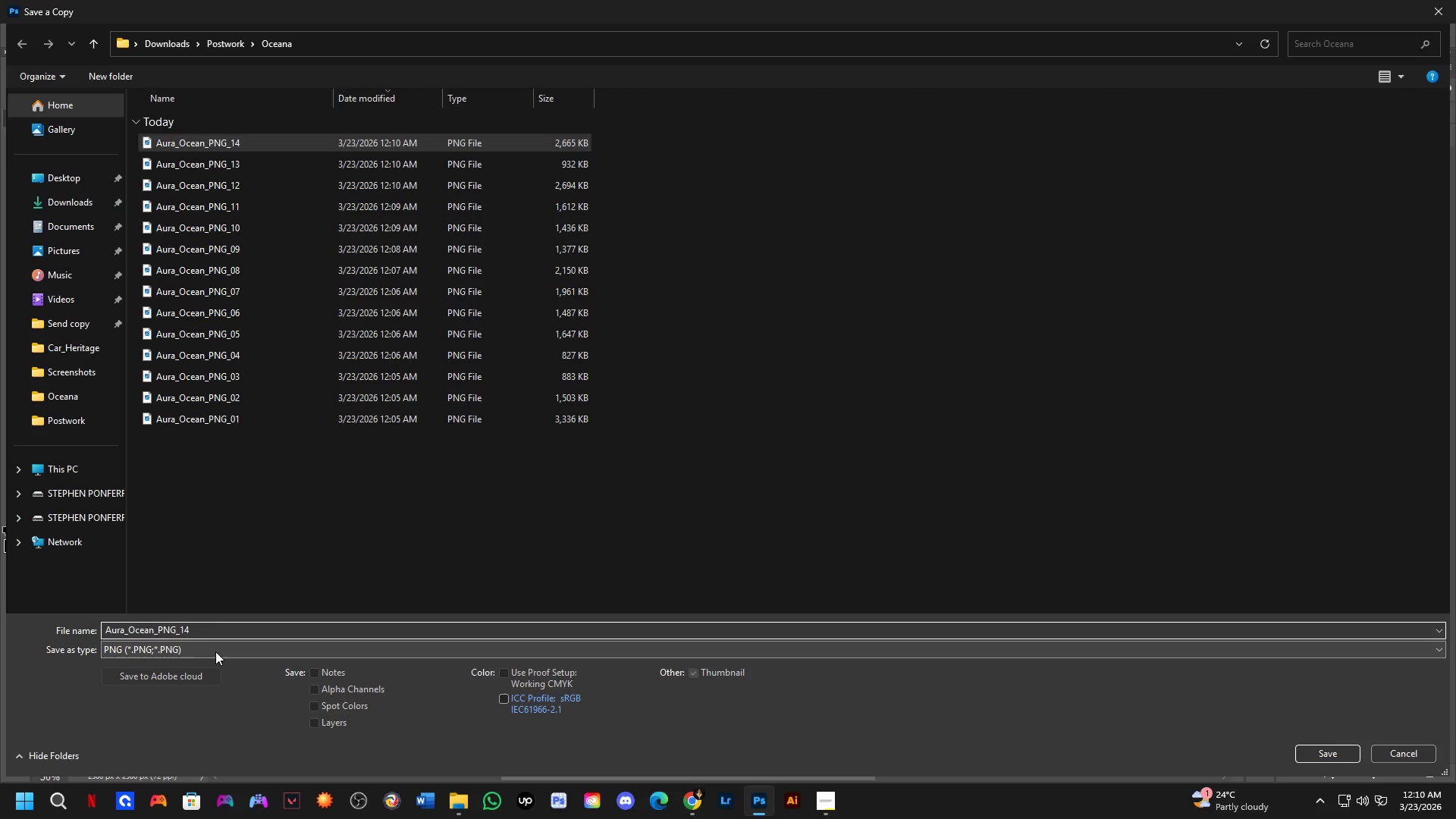 
key(Numpad5)
 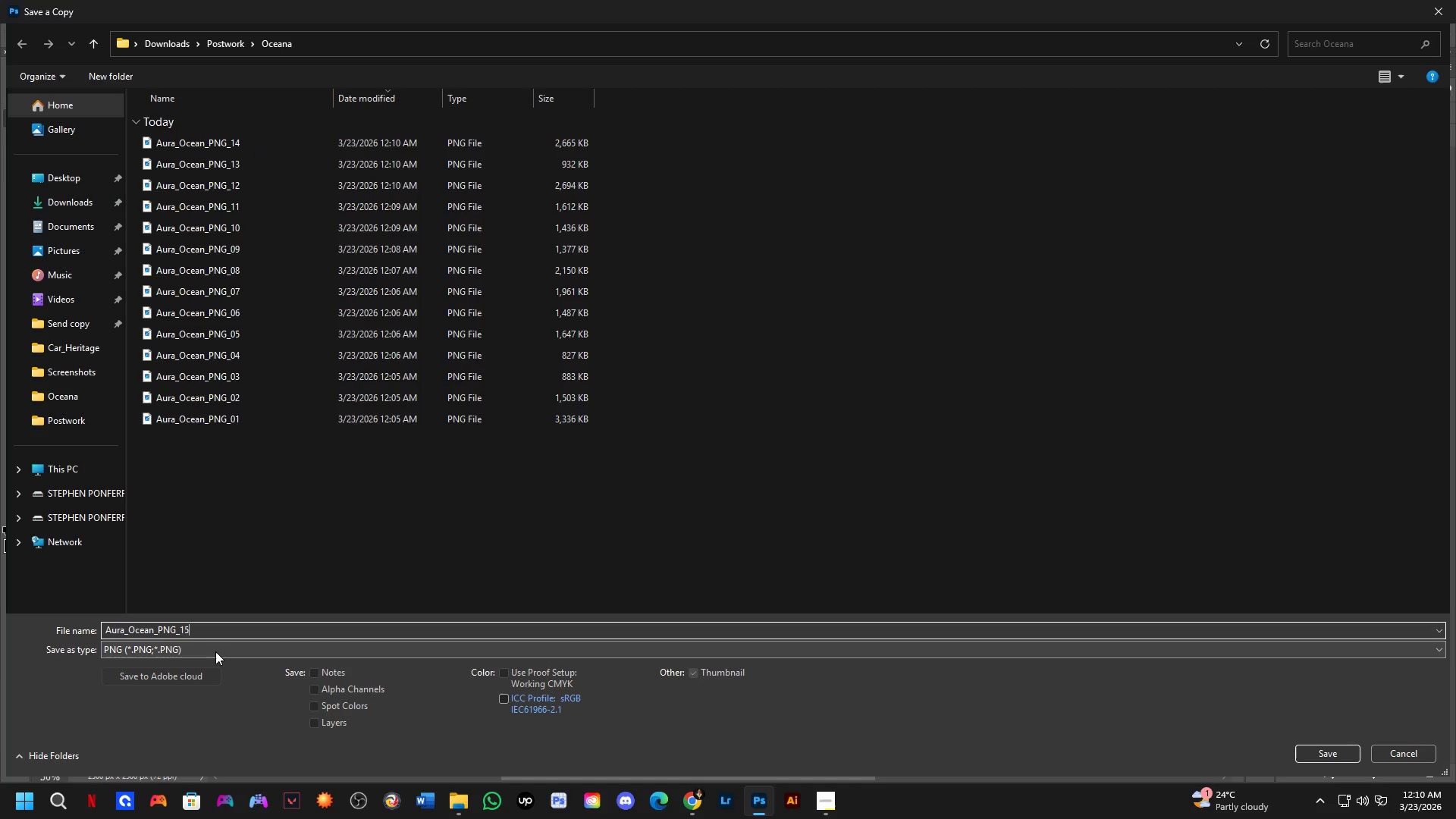 
key(NumpadEnter)
 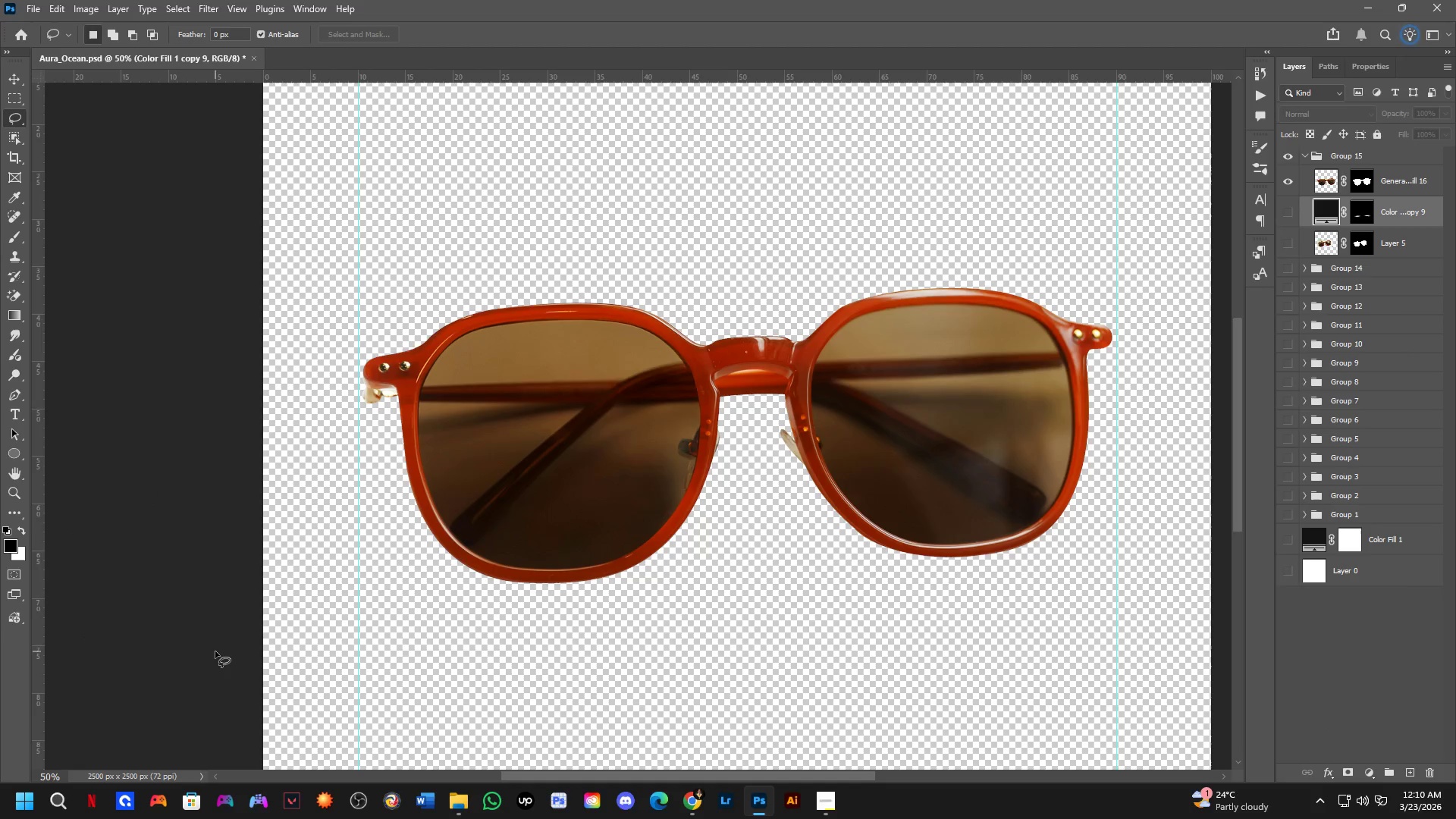 
scroll: coordinate [499, 420], scroll_direction: down, amount: 7.0
 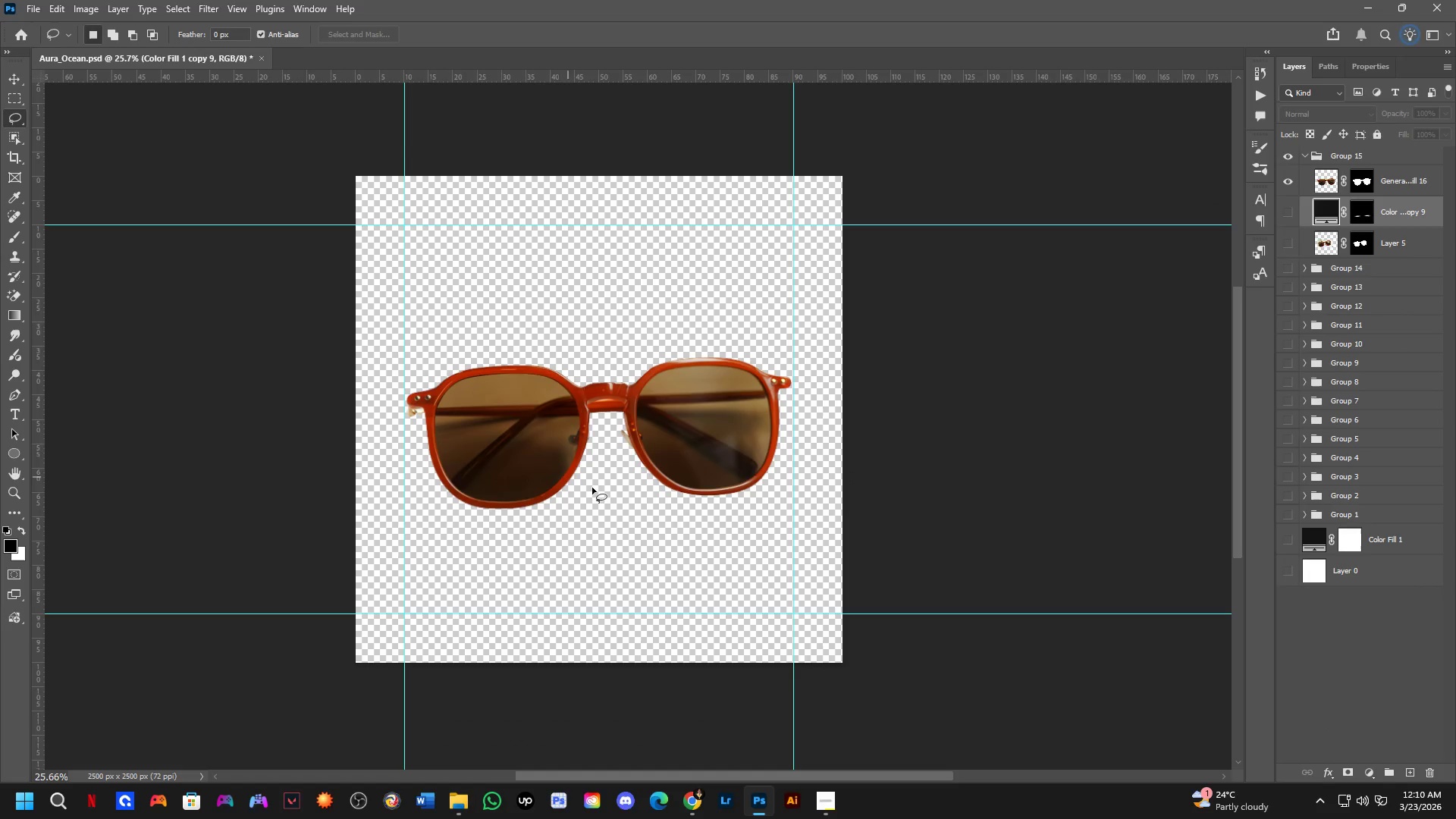 
hold_key(key=Space, duration=0.55)
 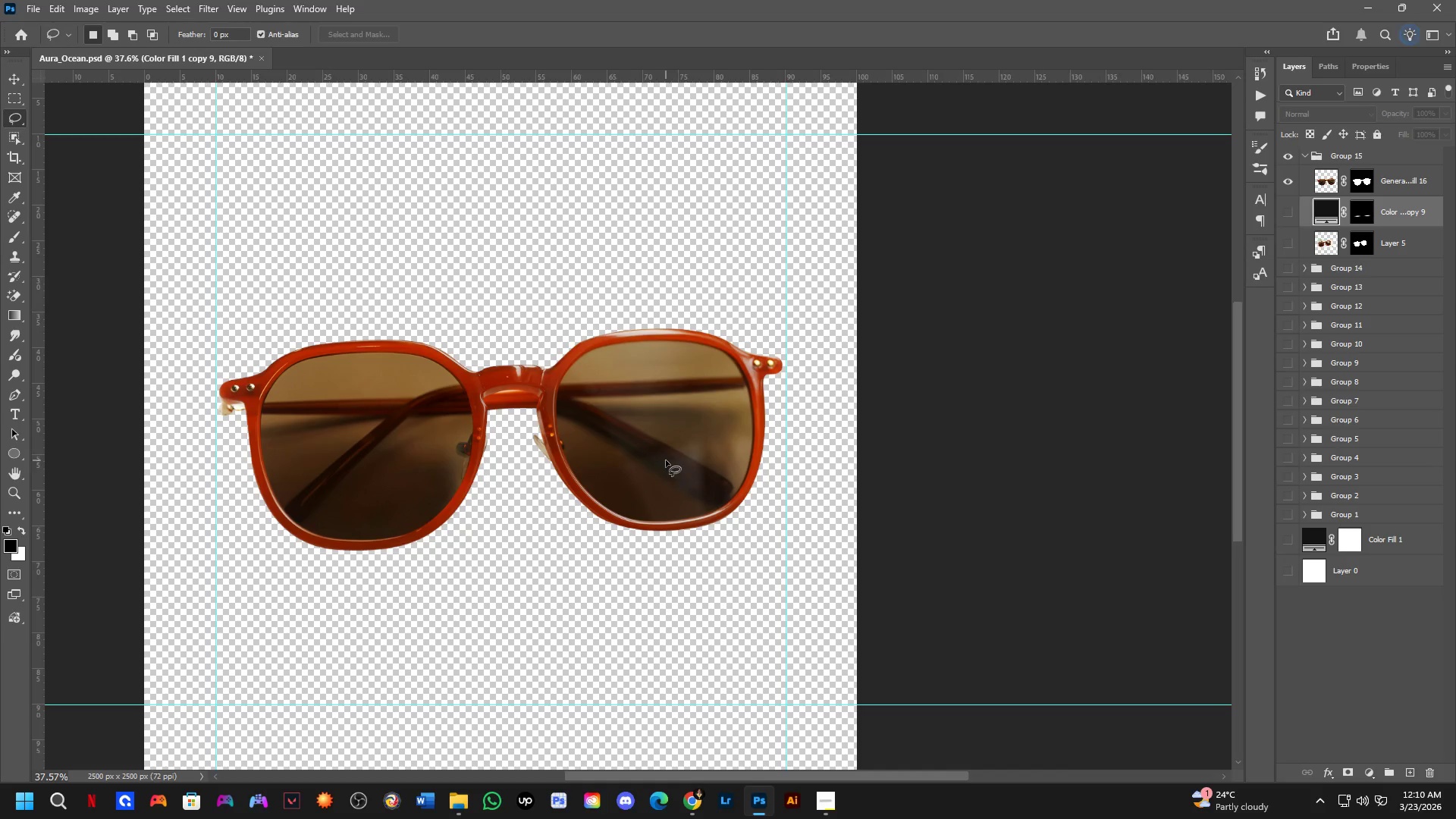 
left_click_drag(start_coordinate=[677, 521], to_coordinate=[677, 528])
 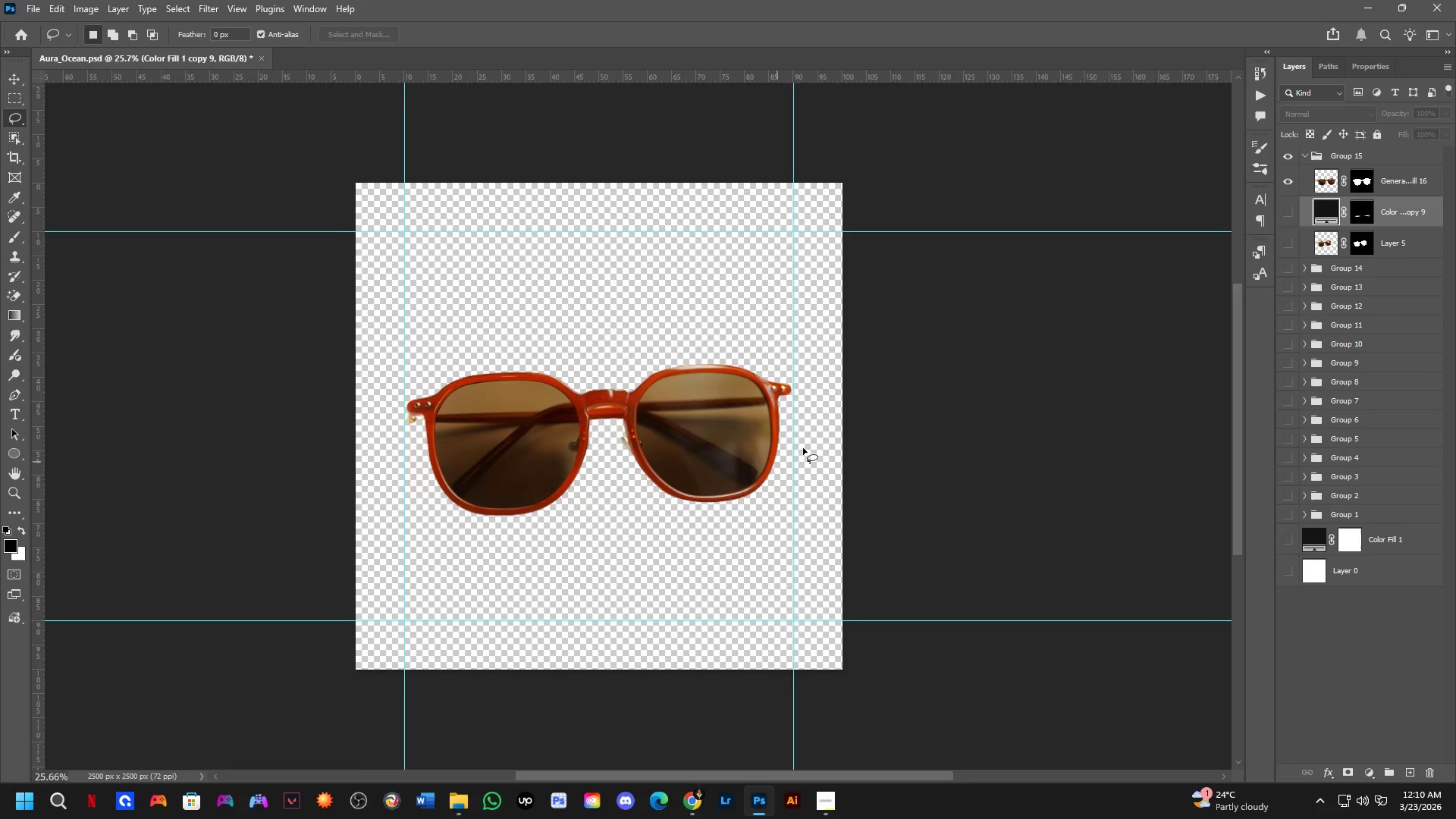 
scroll: coordinate [810, 441], scroll_direction: up, amount: 4.0
 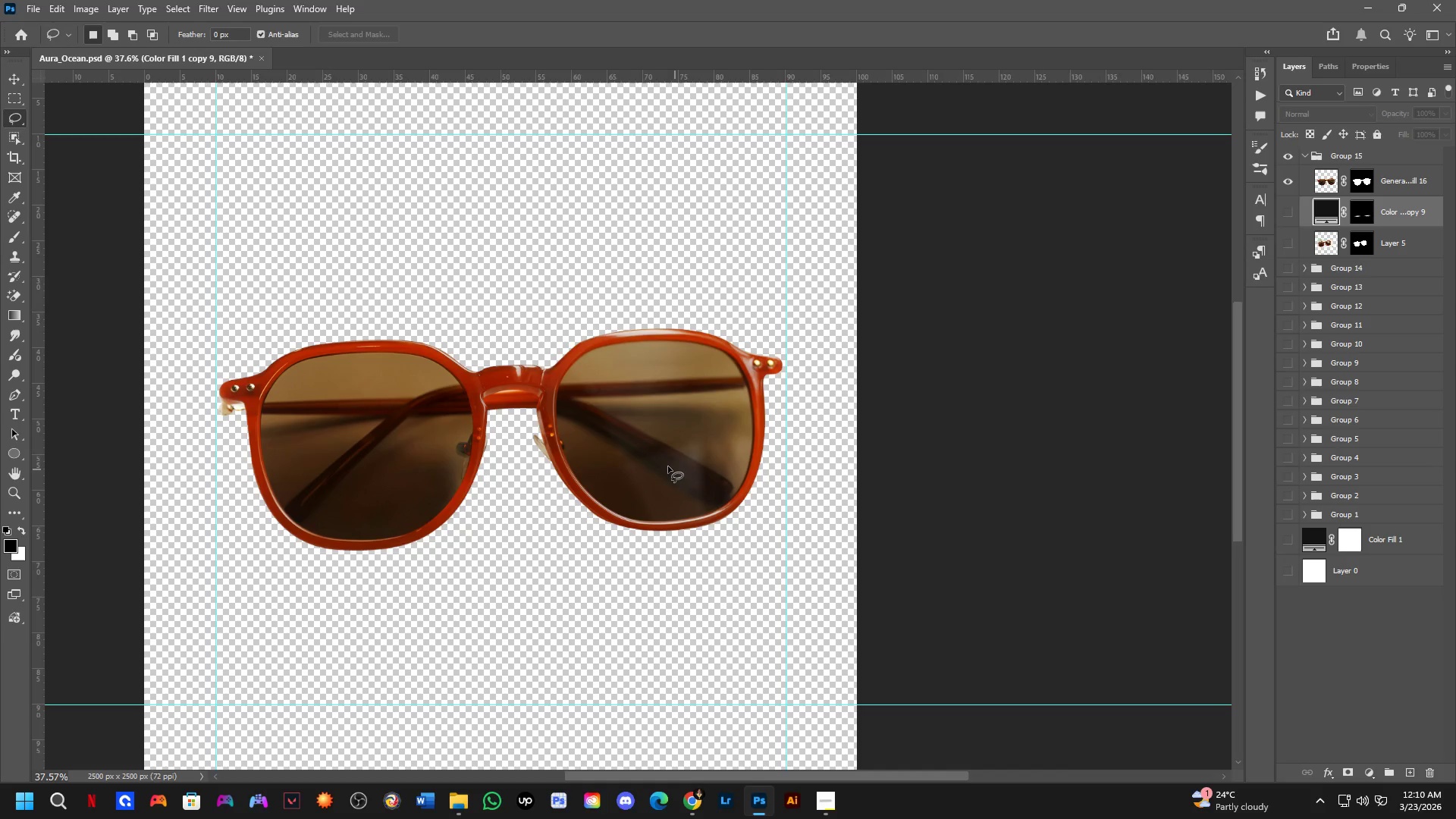 
hold_key(key=ControlLeft, duration=0.39)
left_click([667, 457])
 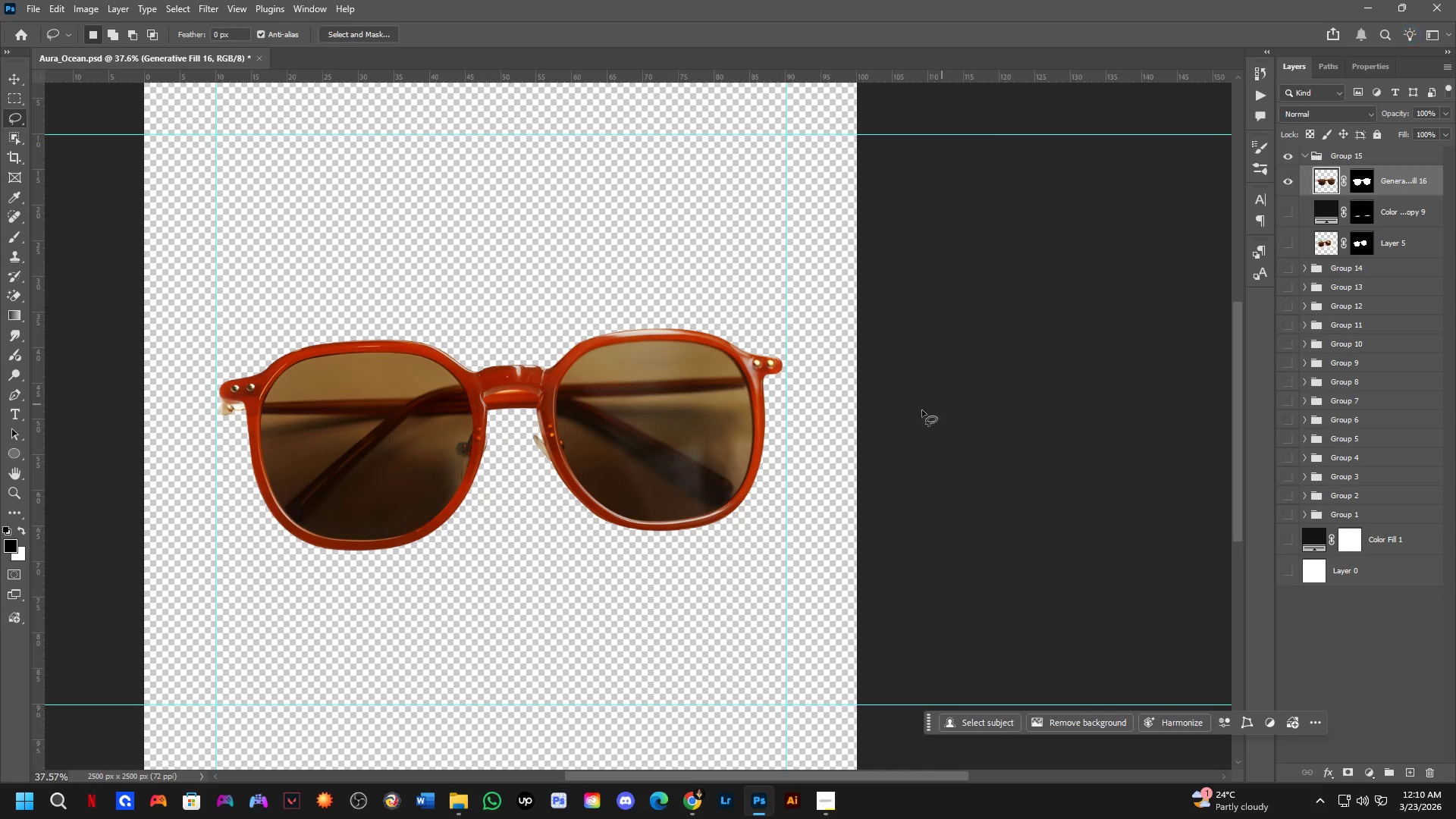 
scroll: coordinate [704, 457], scroll_direction: up, amount: 4.0
 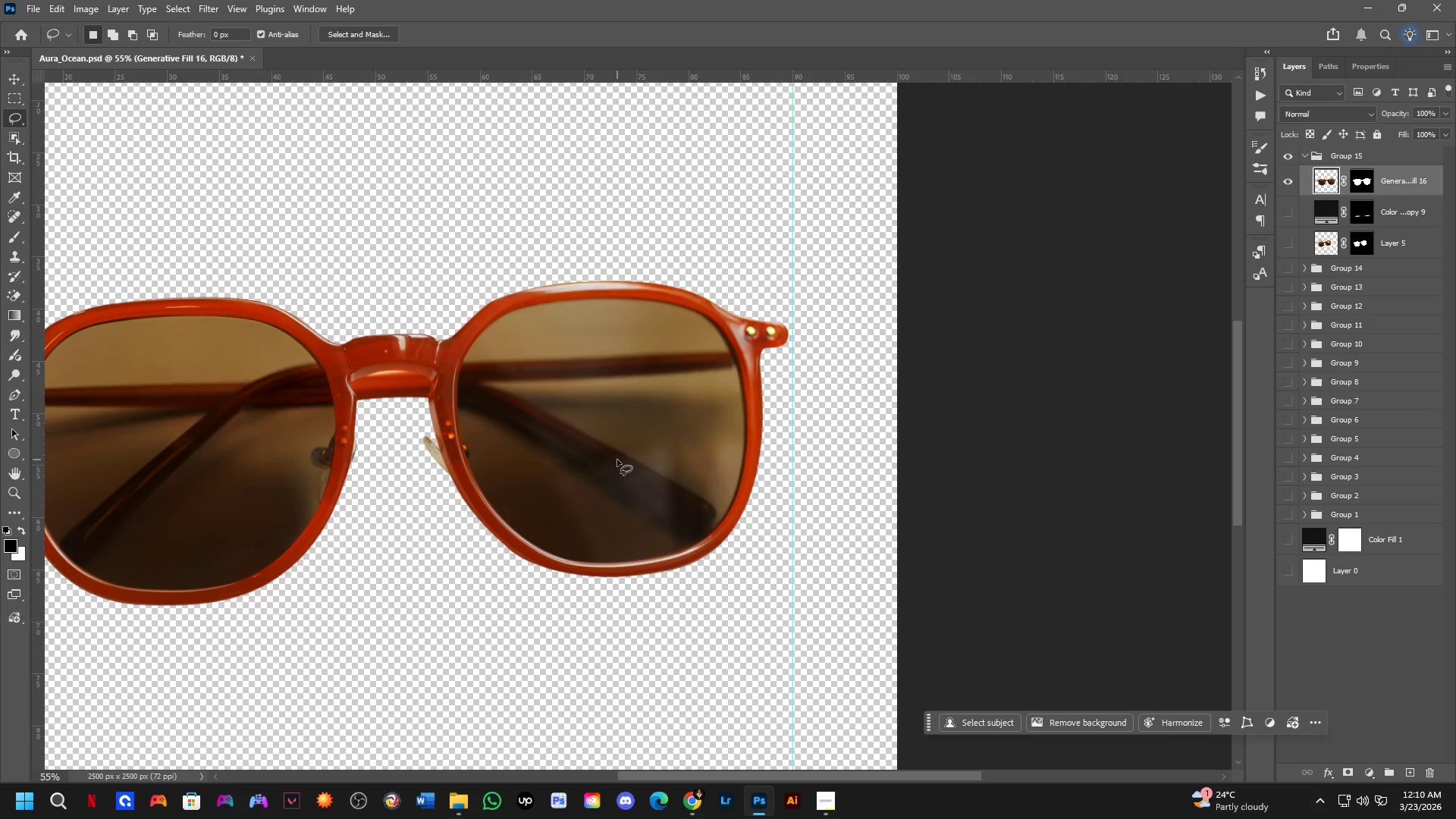 
scroll: coordinate [635, 494], scroll_direction: down, amount: 8.0
 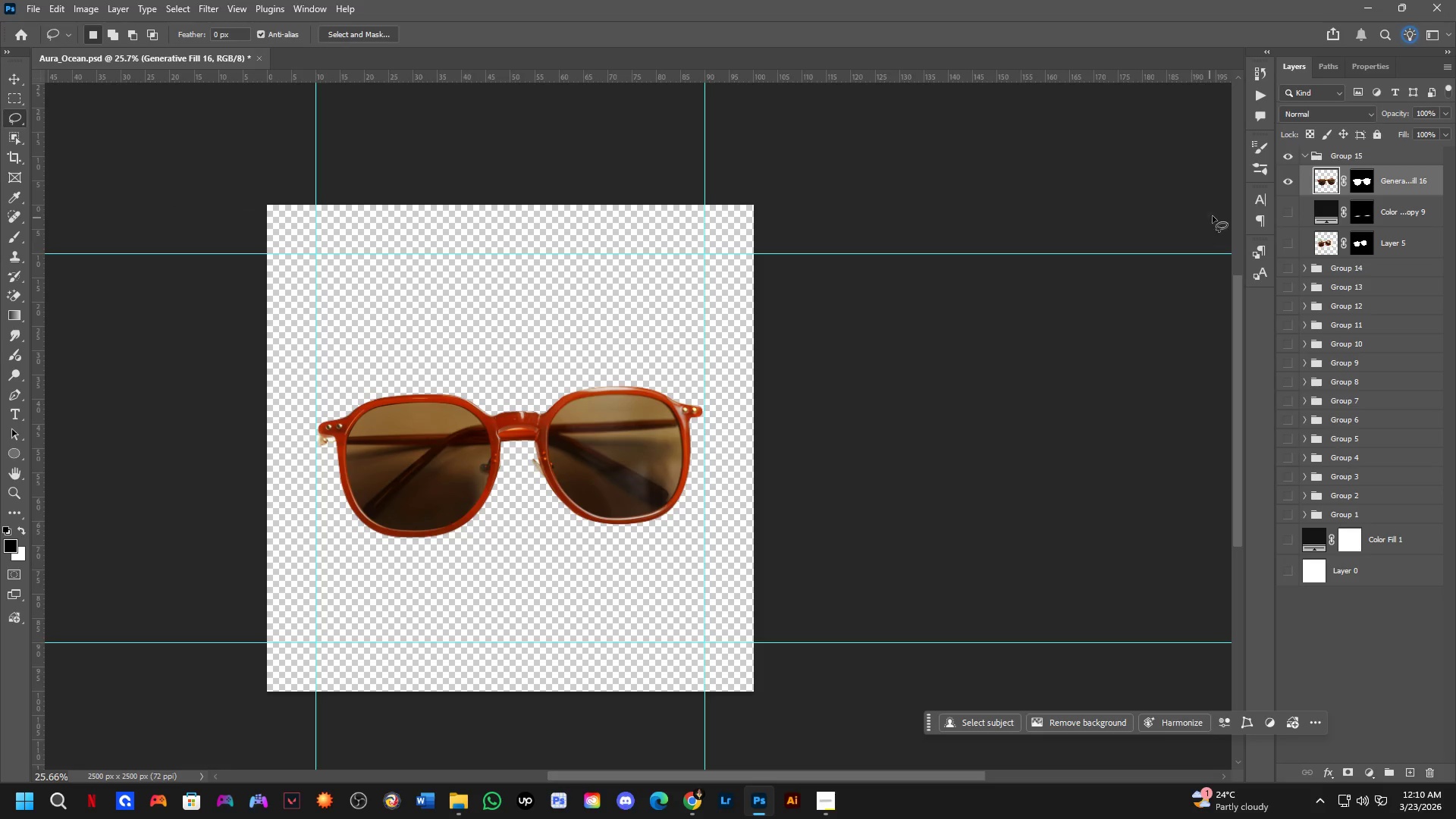 
key(Shift+ShiftLeft)
 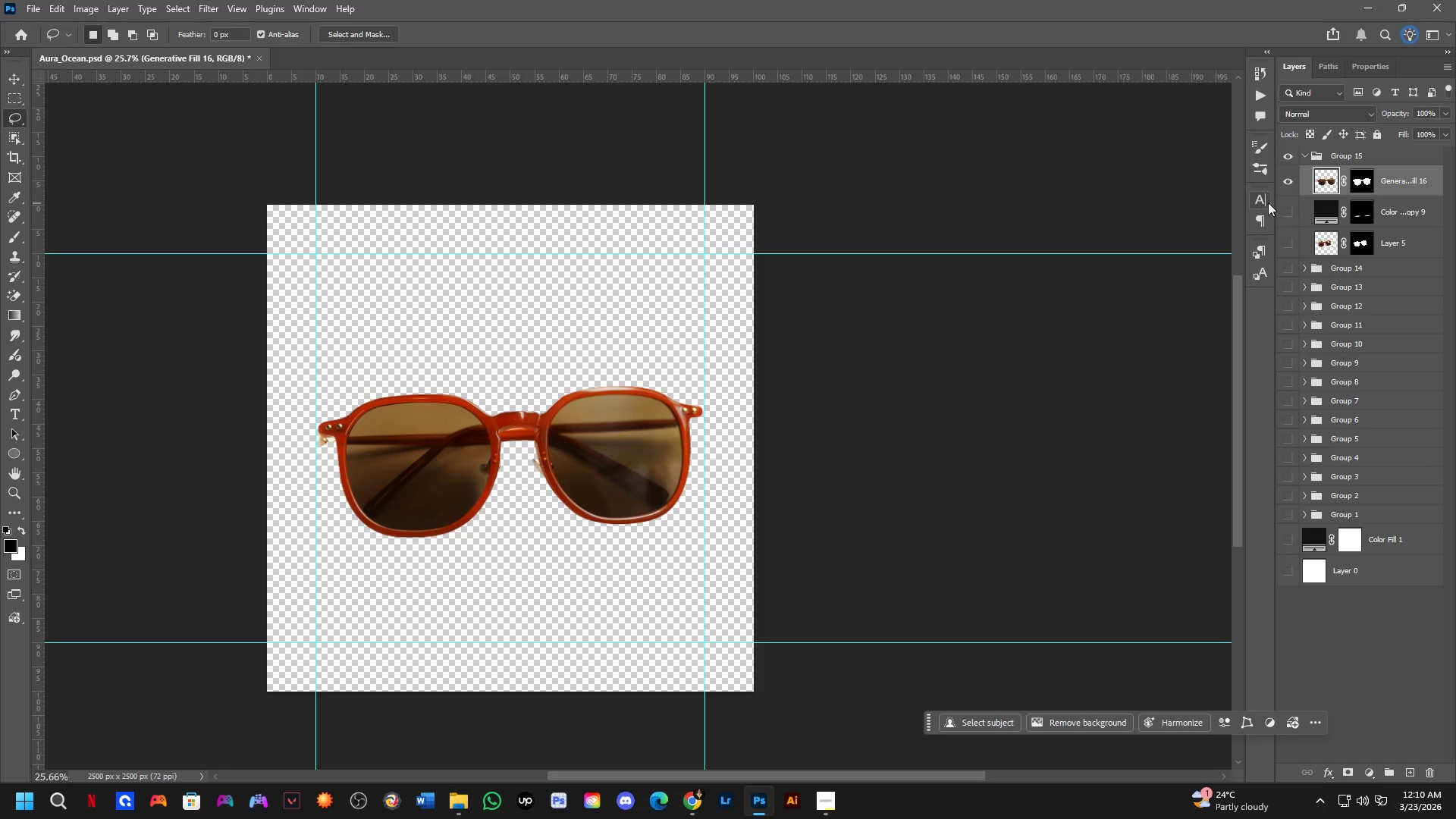 
scroll: coordinate [943, 355], scroll_direction: down, amount: 1.0
 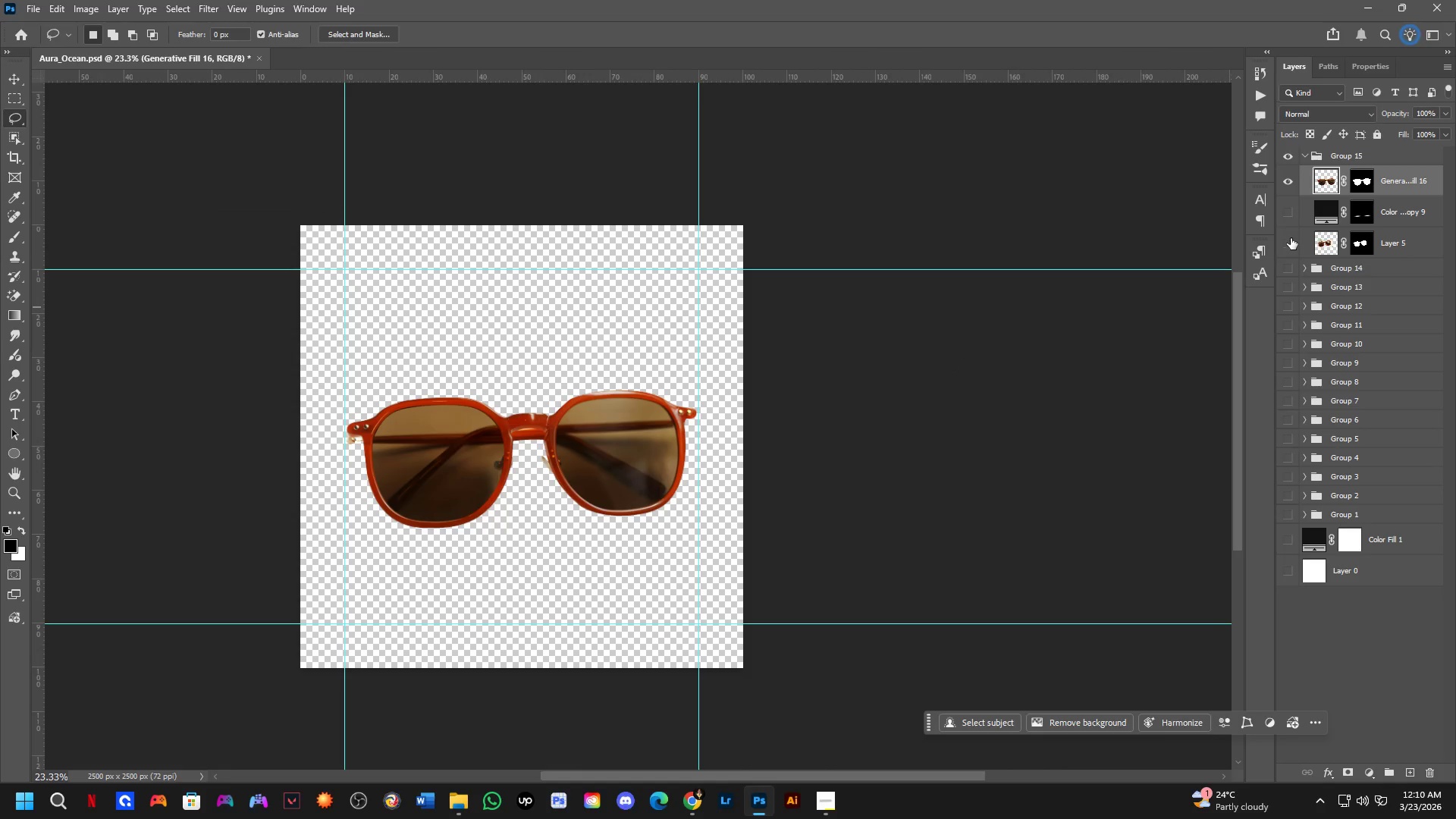 
double_click([1283, 190])
 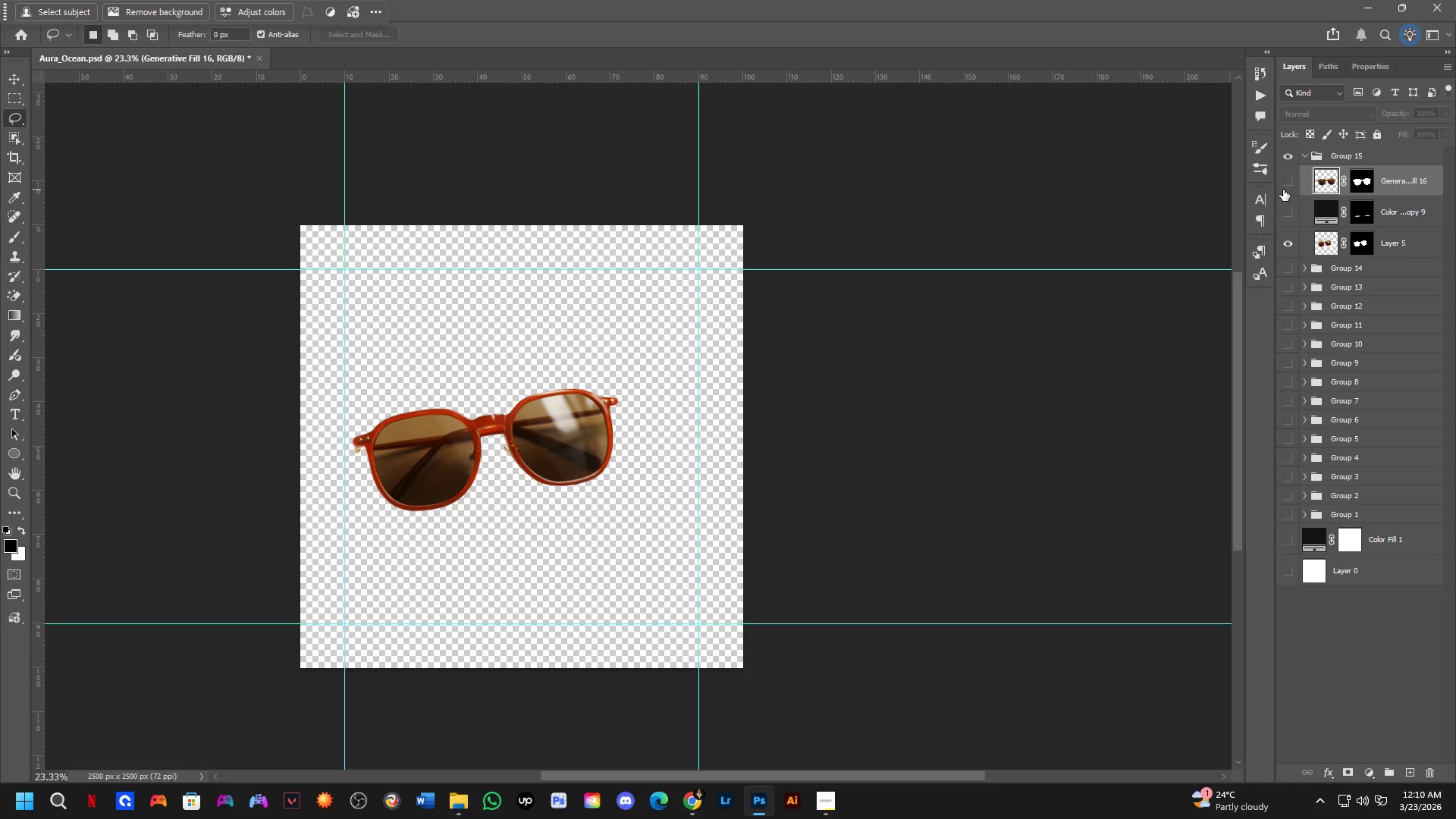 
left_click([1285, 187])
 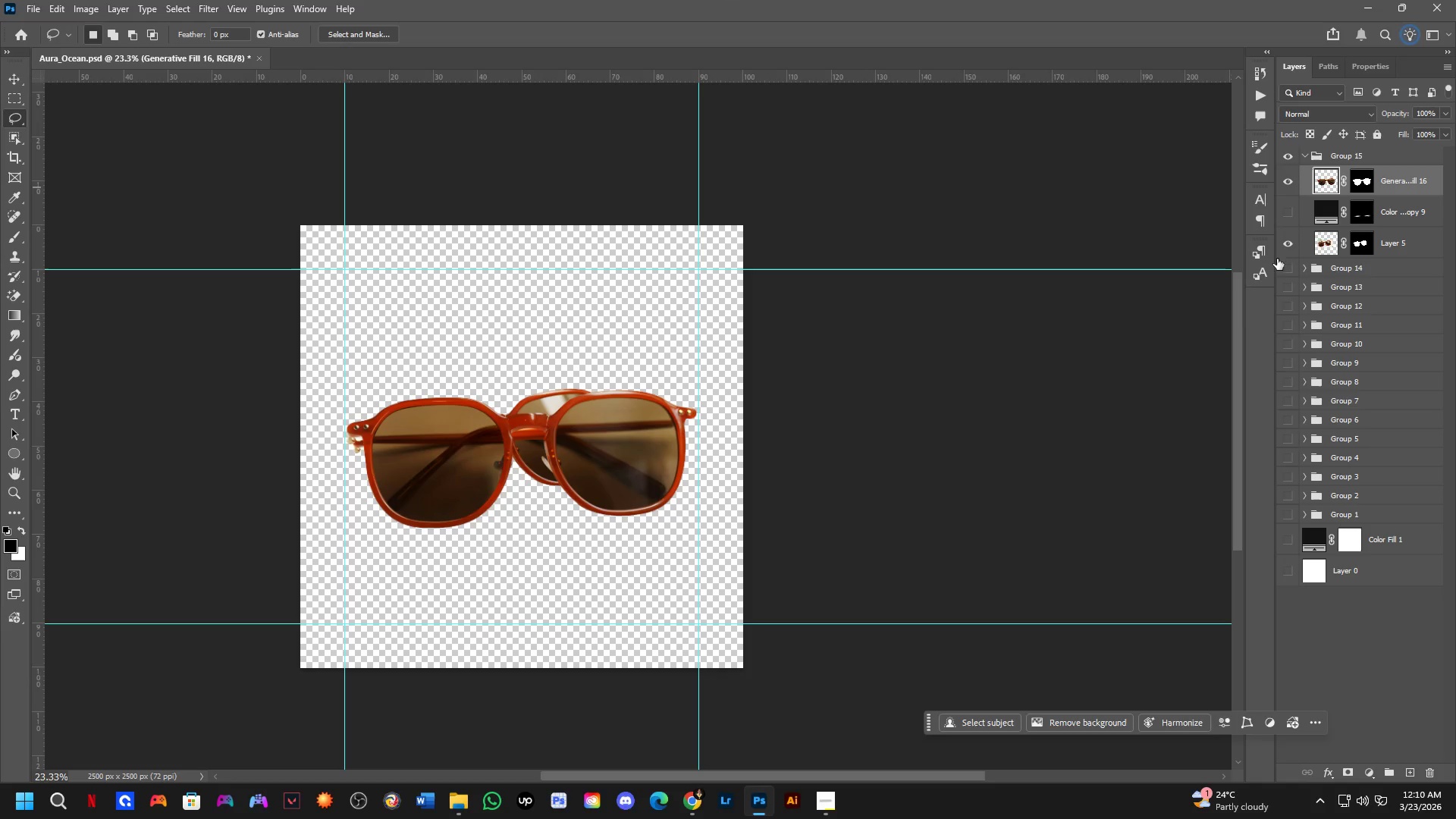 
left_click([1282, 237])
 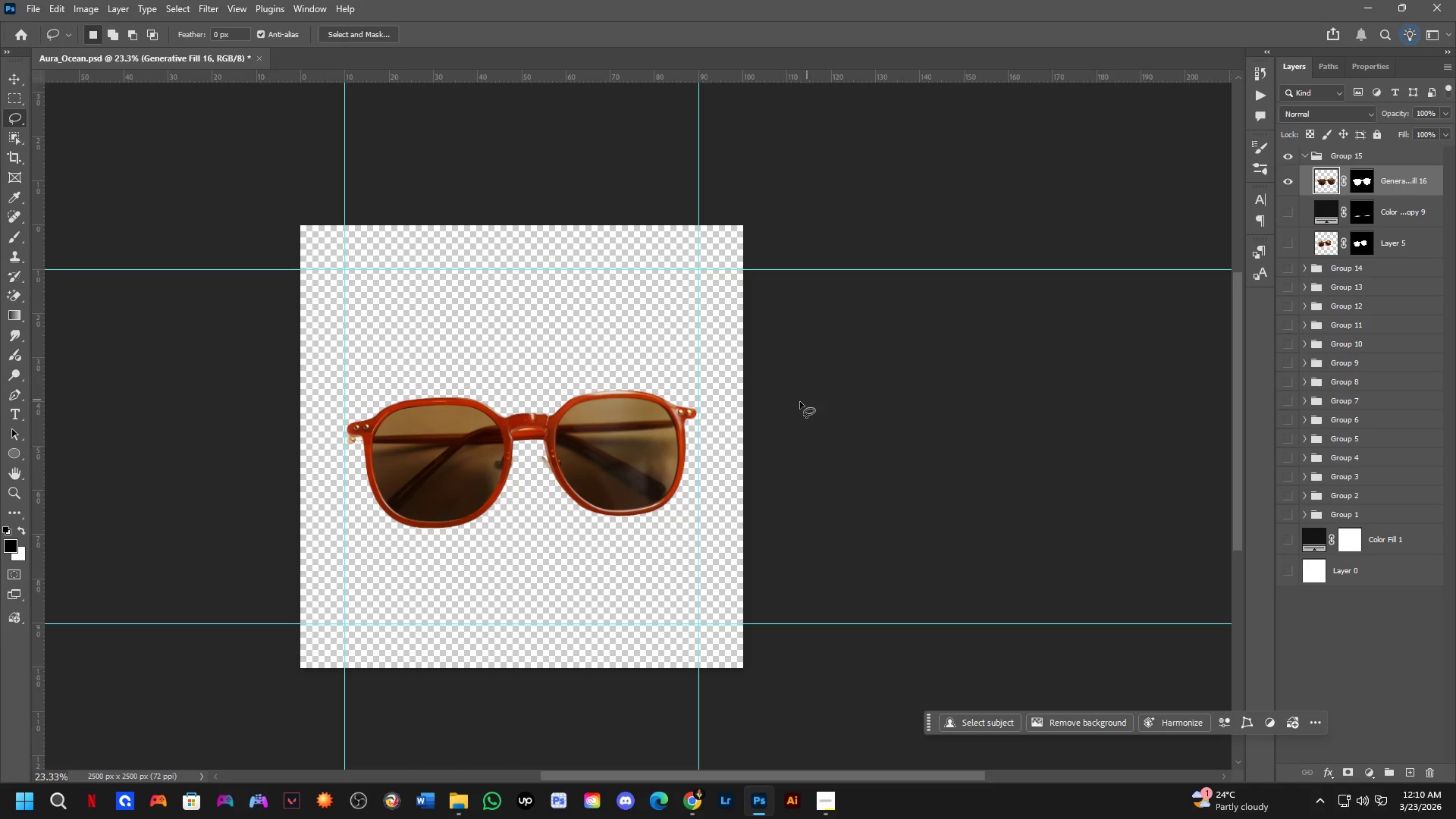 
scroll: coordinate [795, 403], scroll_direction: down, amount: 2.0
 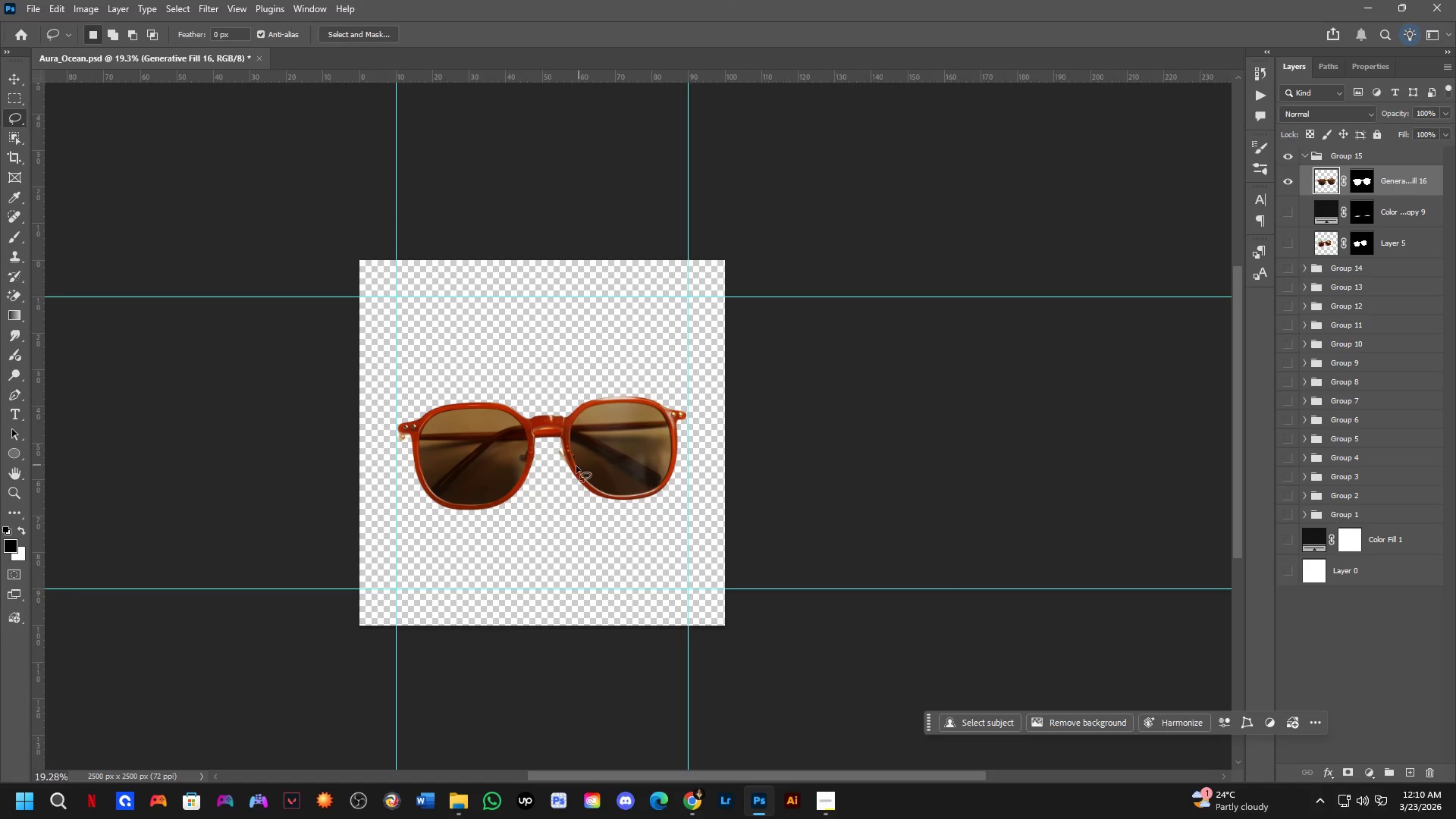 
hold_key(key=Space, duration=0.42)
 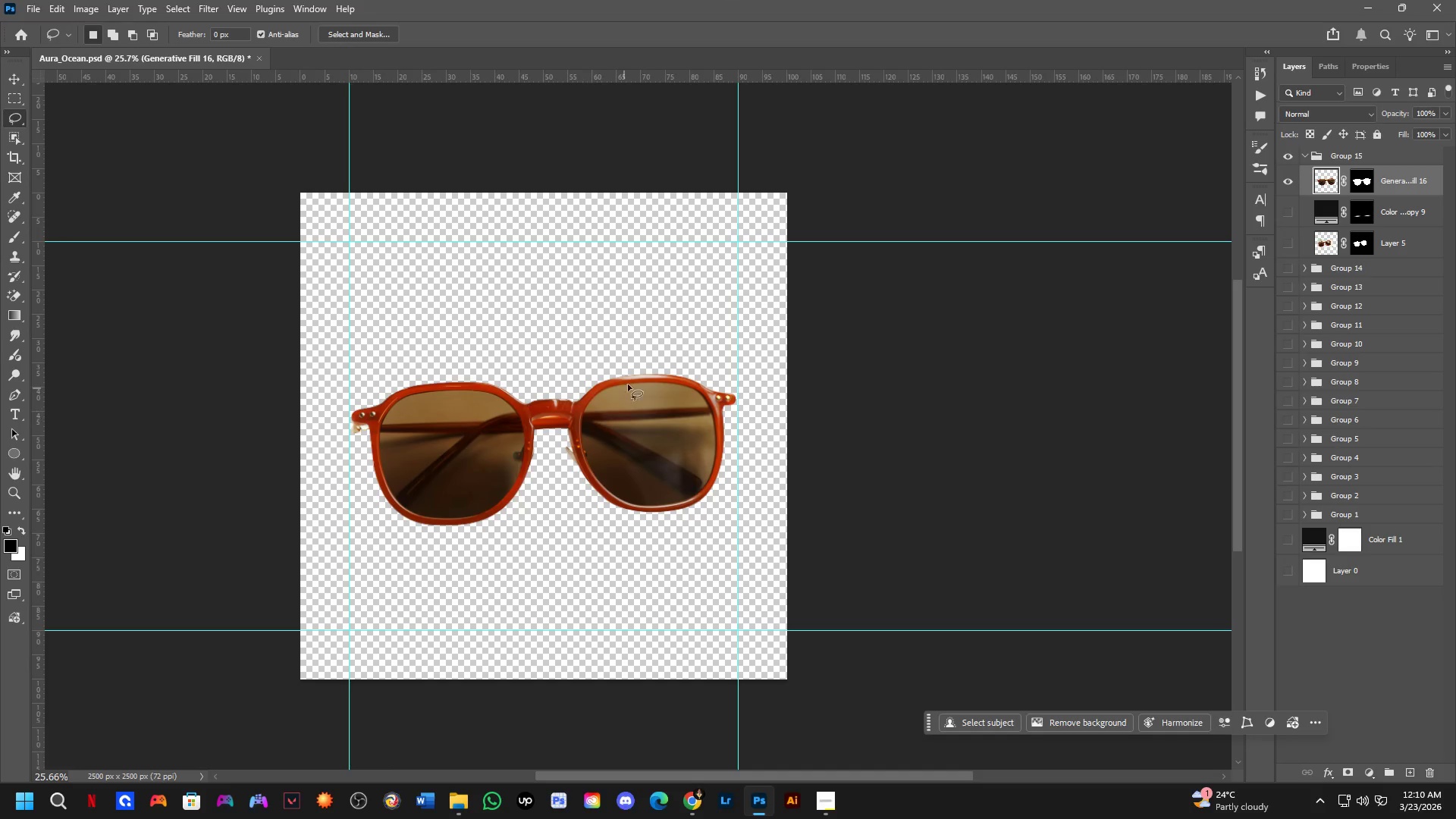 
left_click_drag(start_coordinate=[578, 467], to_coordinate=[592, 469])
 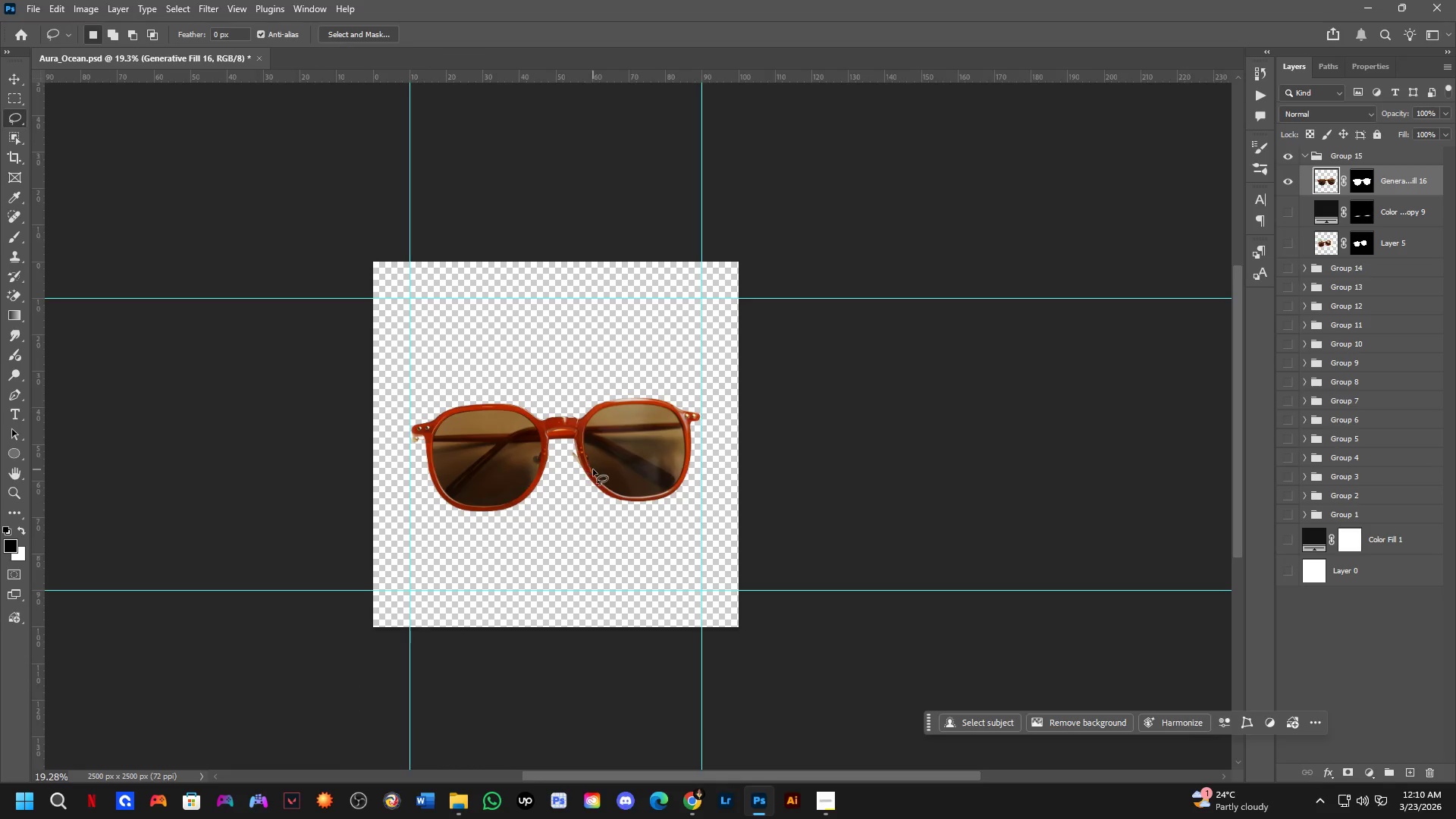 
scroll: coordinate [593, 469], scroll_direction: up, amount: 3.0
 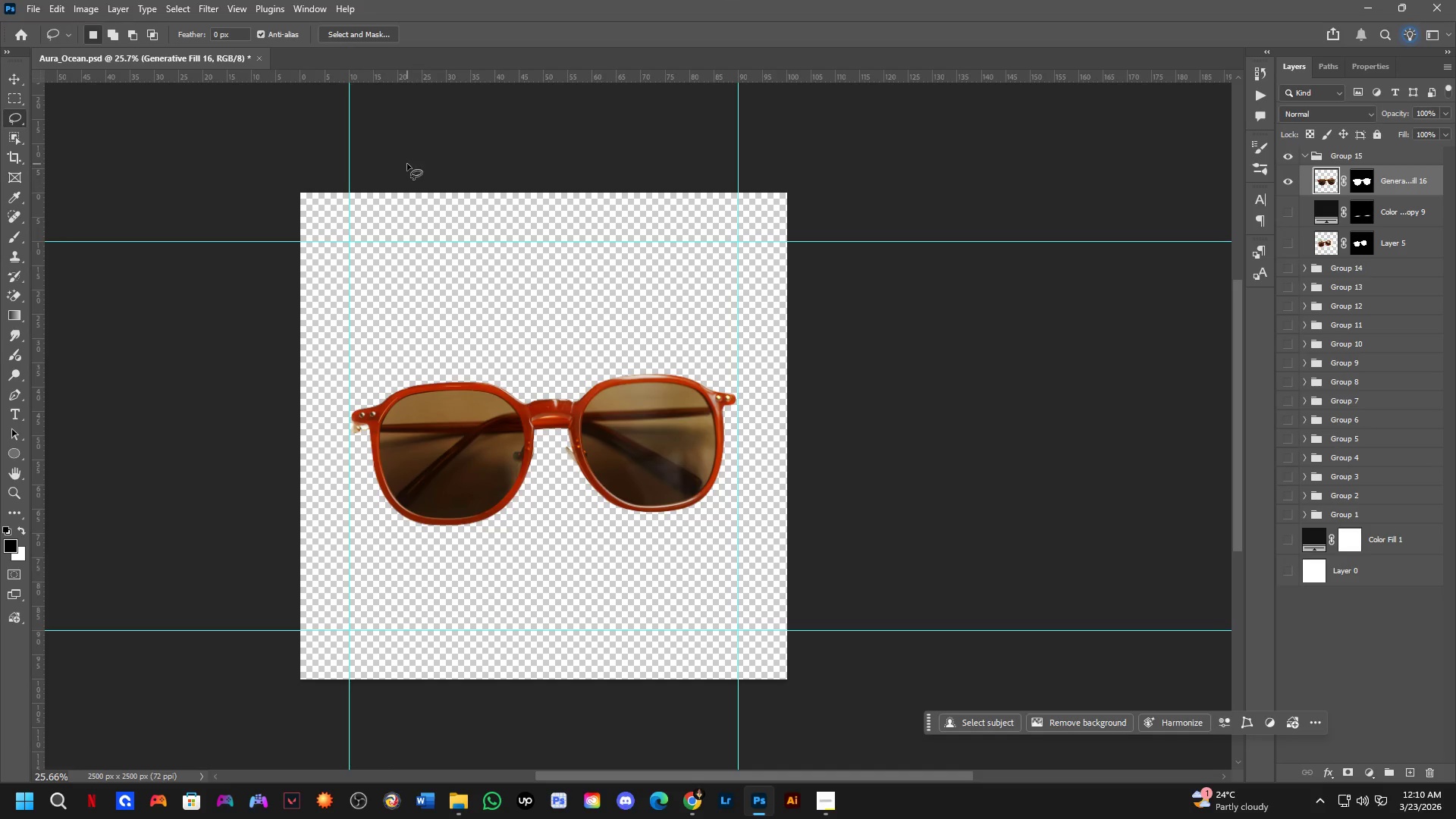 
key(Control+S)
 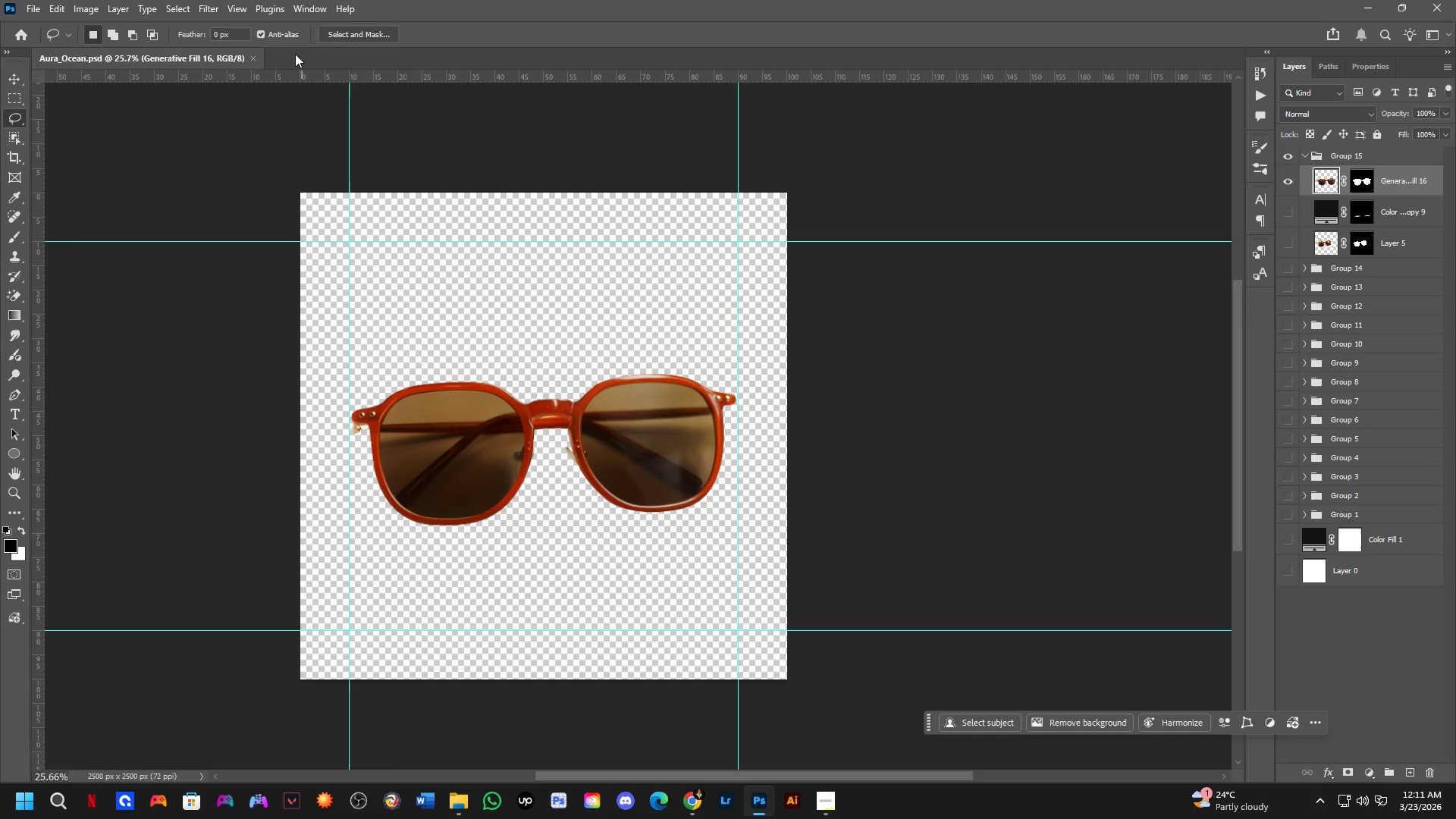 
left_click([249, 58])
 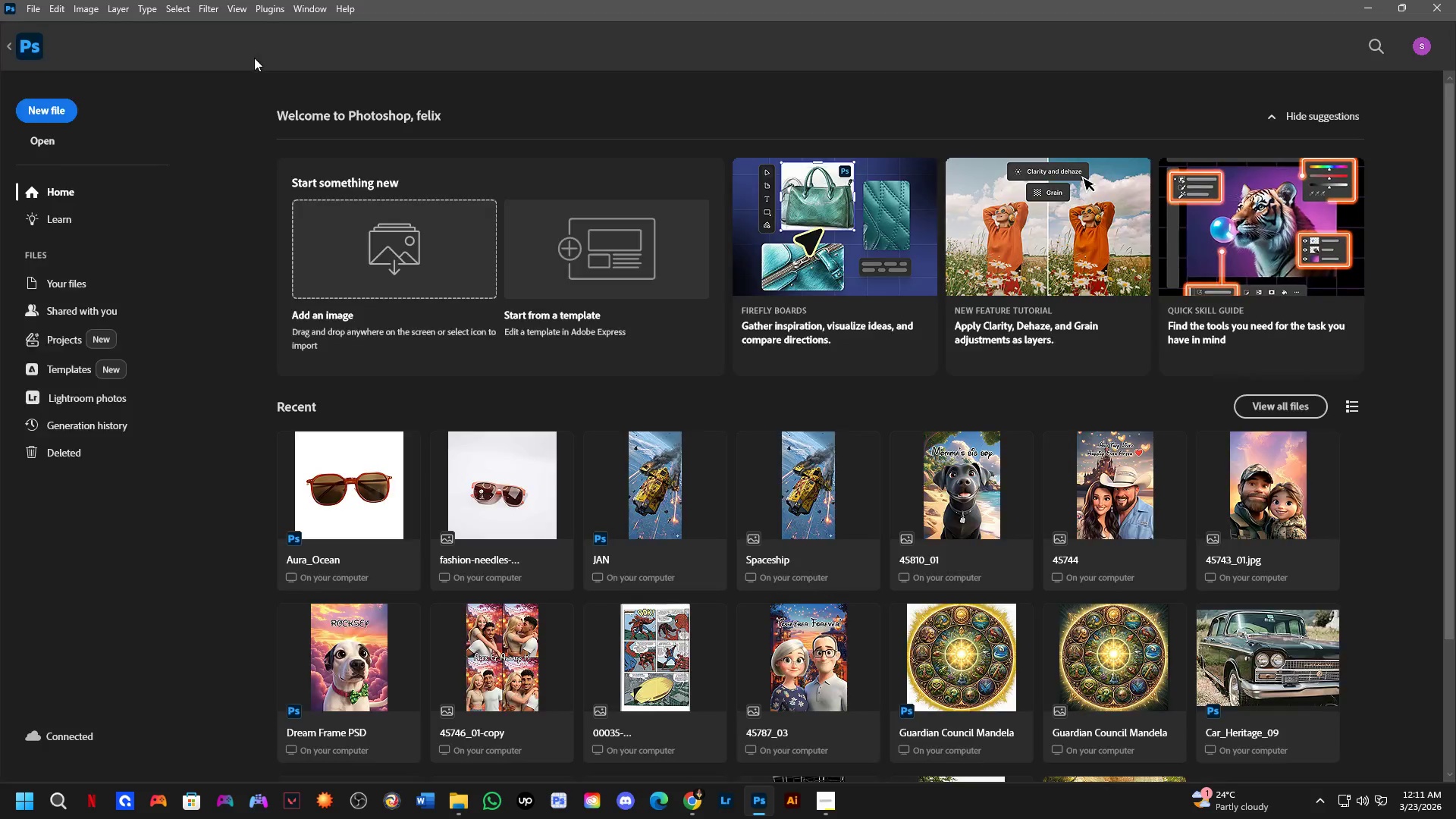 
key(Alt+Tab)